 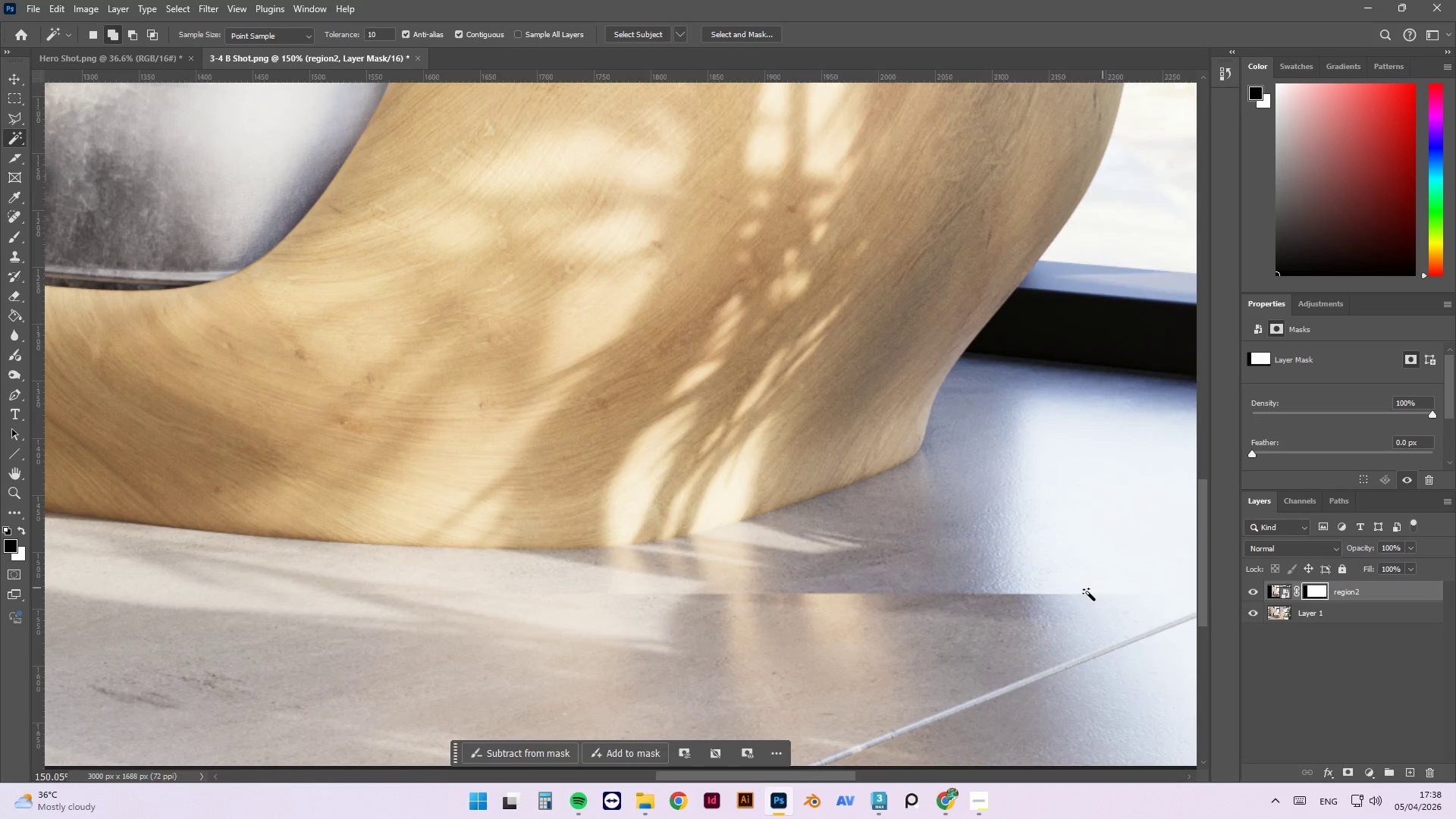 
hold_key(key=AltLeft, duration=1.51)
scroll: coordinate [656, 574], scroll_direction: down, amount: 5.0
 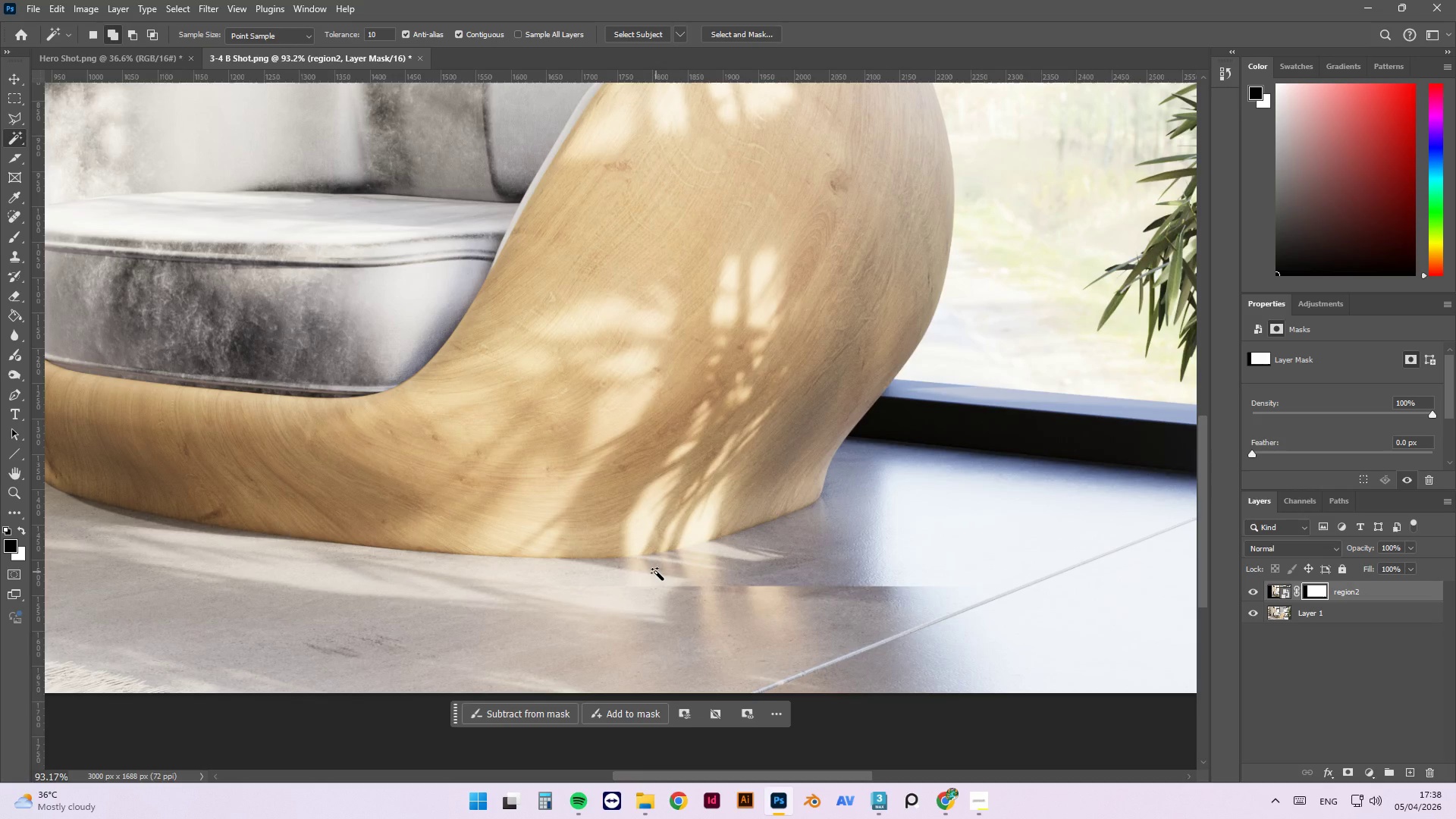 
hold_key(key=AltLeft, duration=1.5)
scroll: coordinate [656, 572], scroll_direction: down, amount: 1.0
 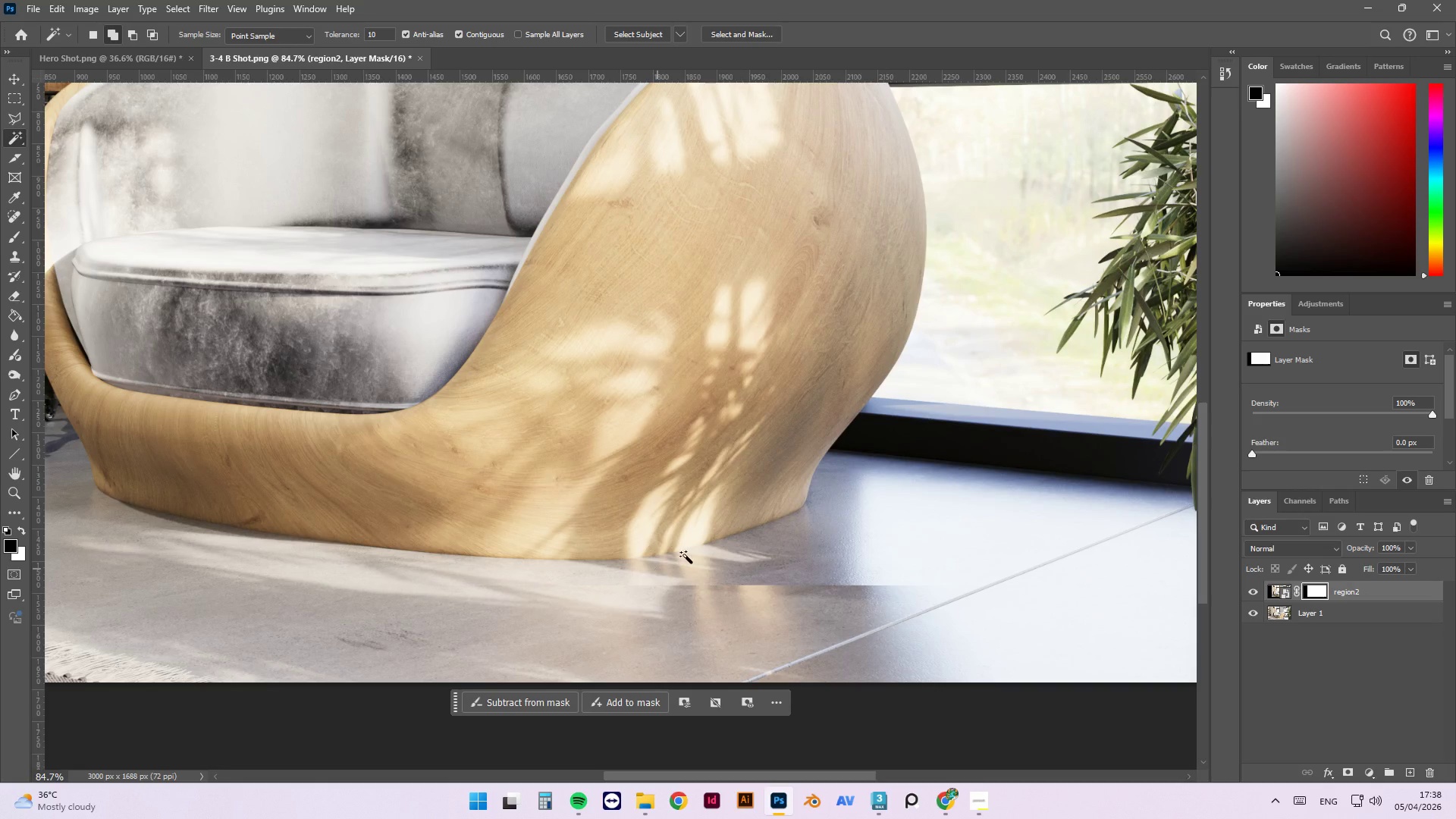 
key(Alt+AltLeft)
 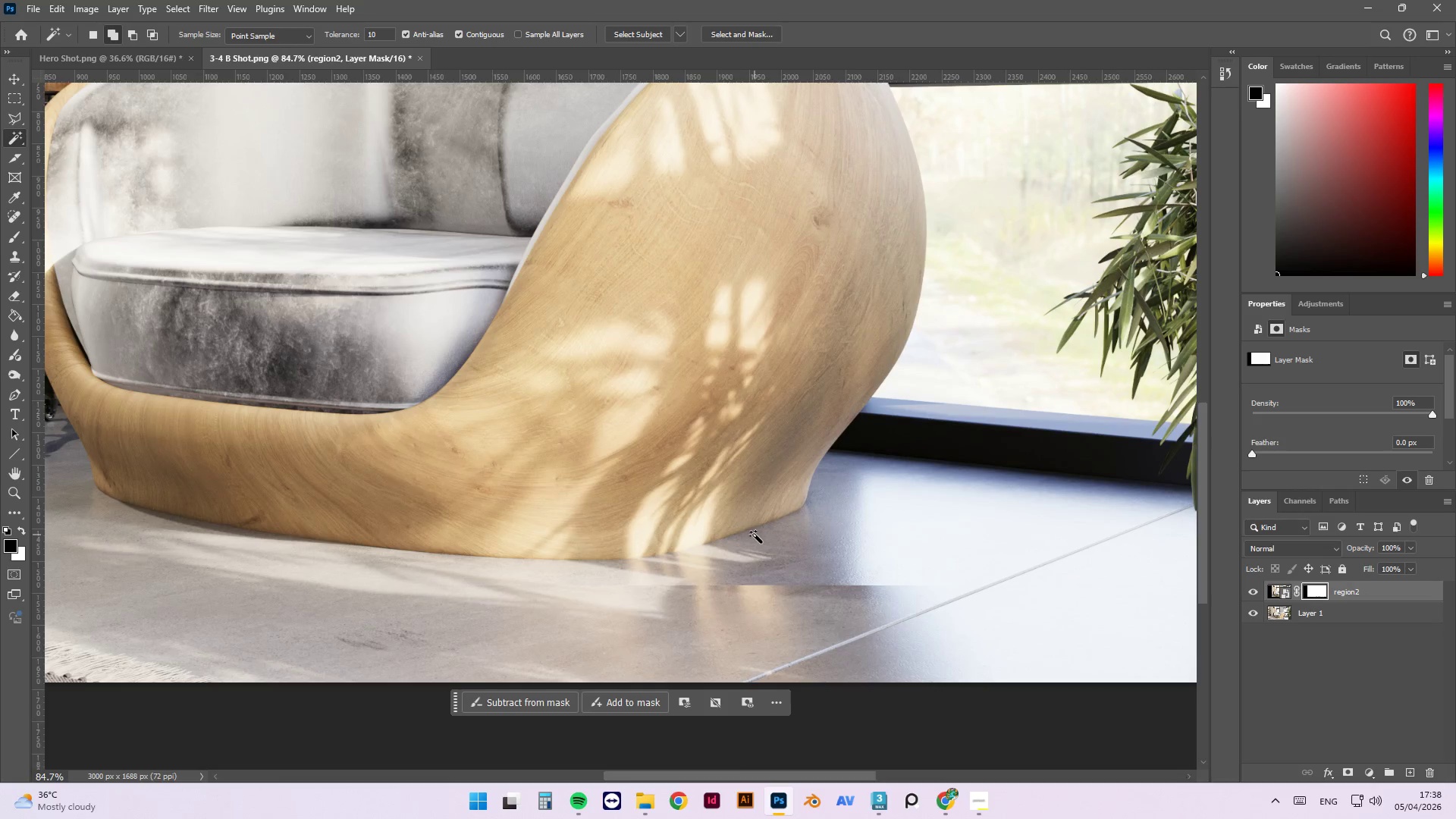 
key(Alt+AltLeft)
 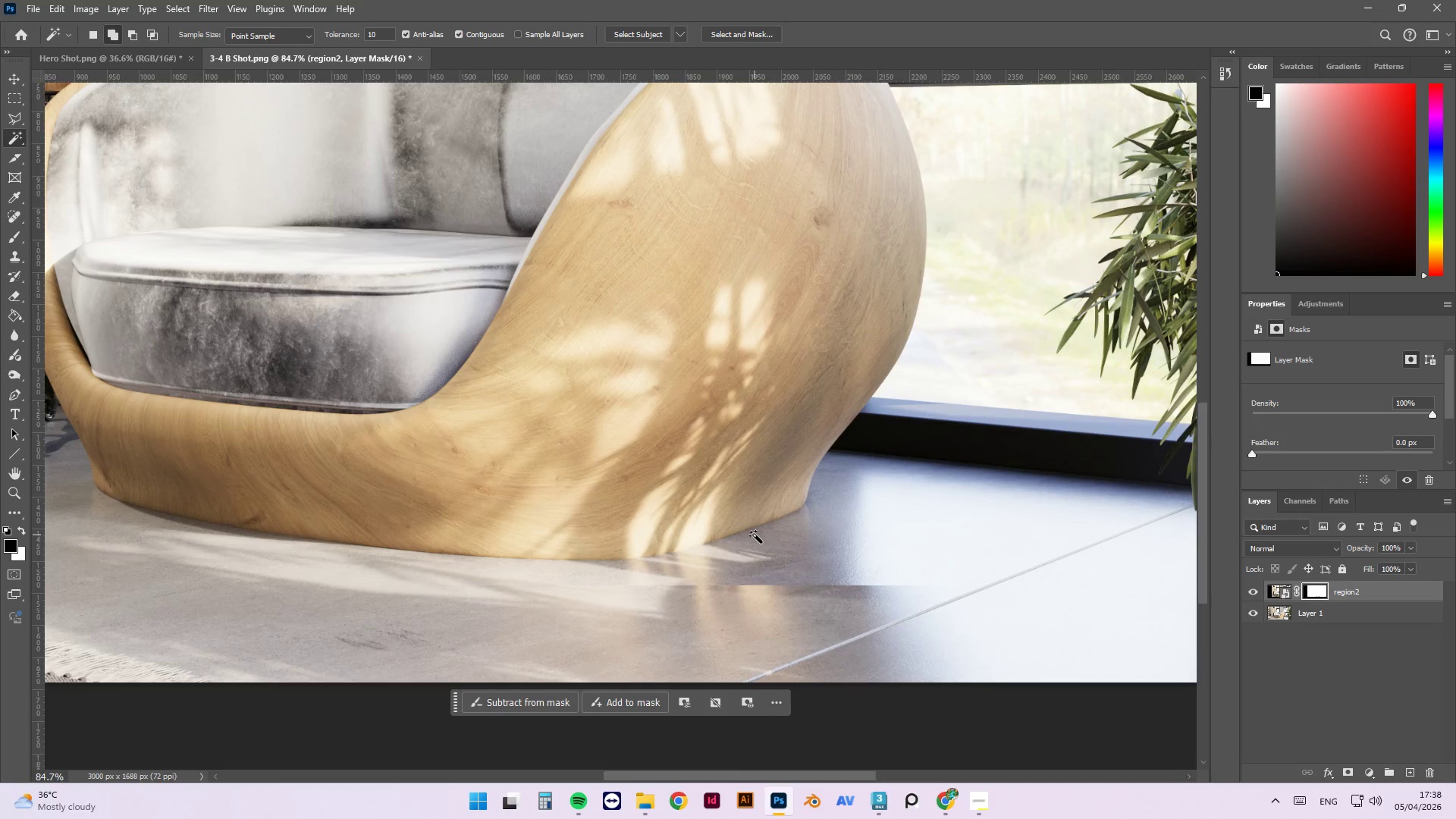 
key(Alt+AltLeft)
 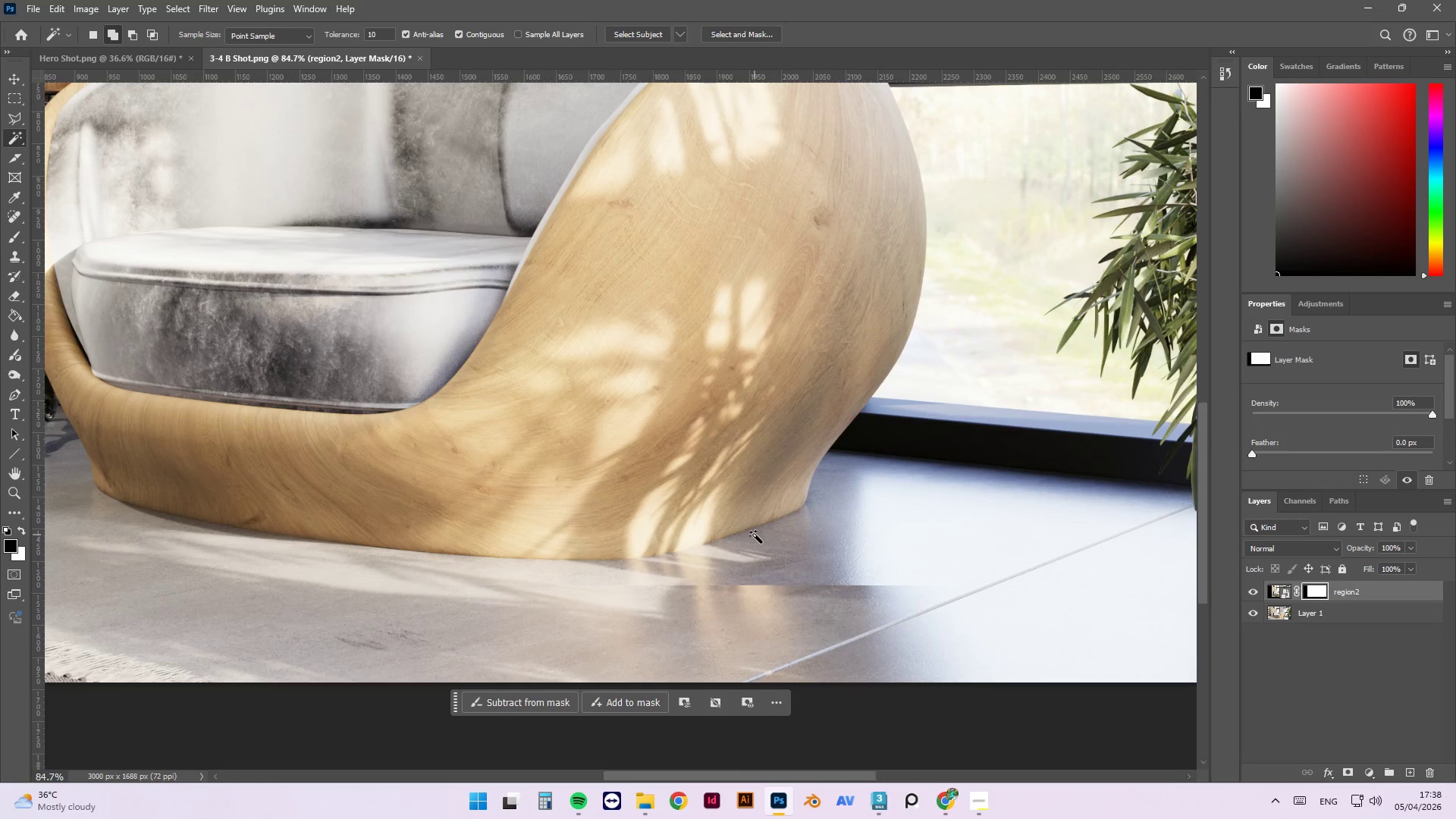 
key(Alt+AltLeft)
 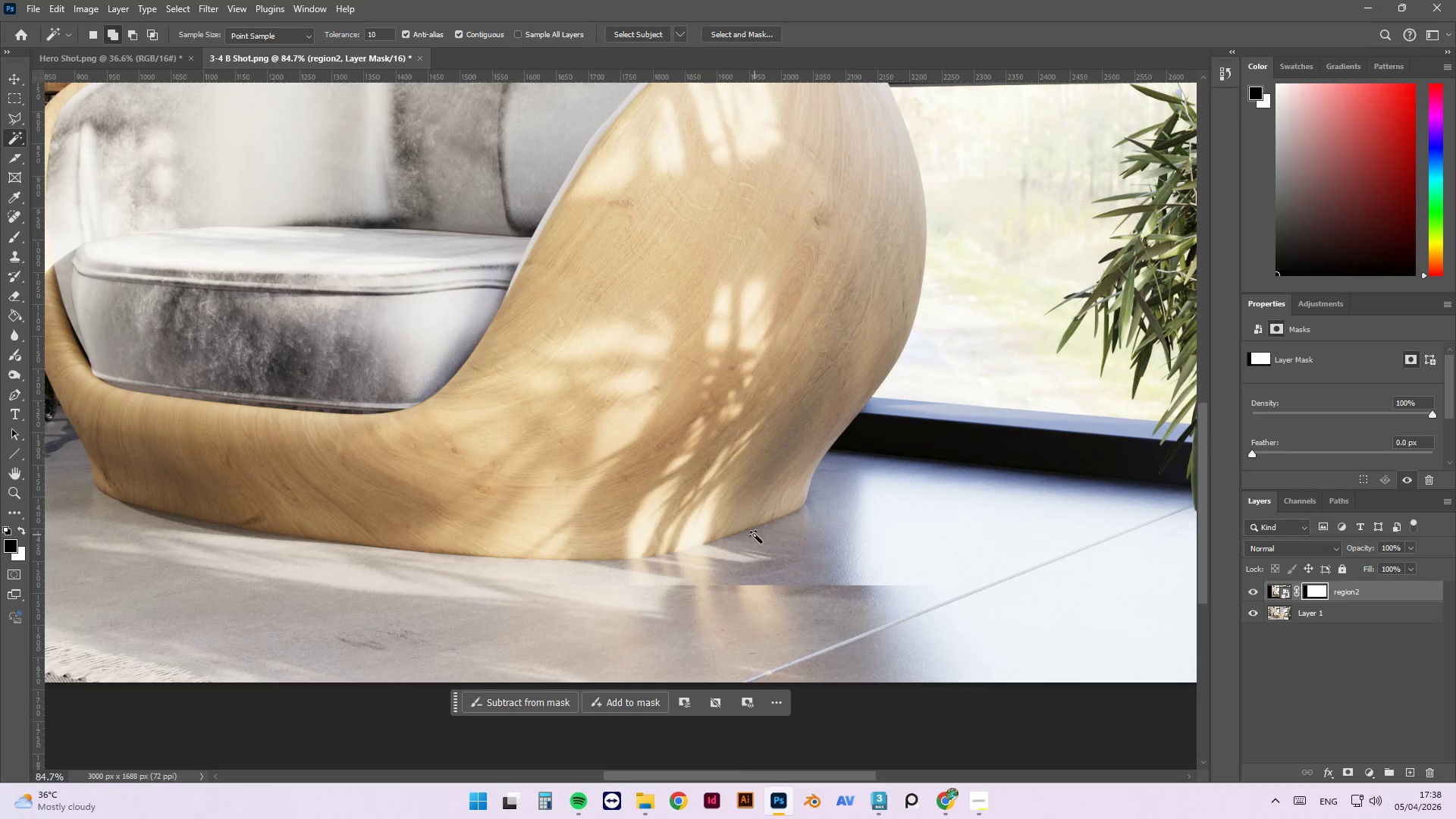 
key(Alt+AltLeft)
 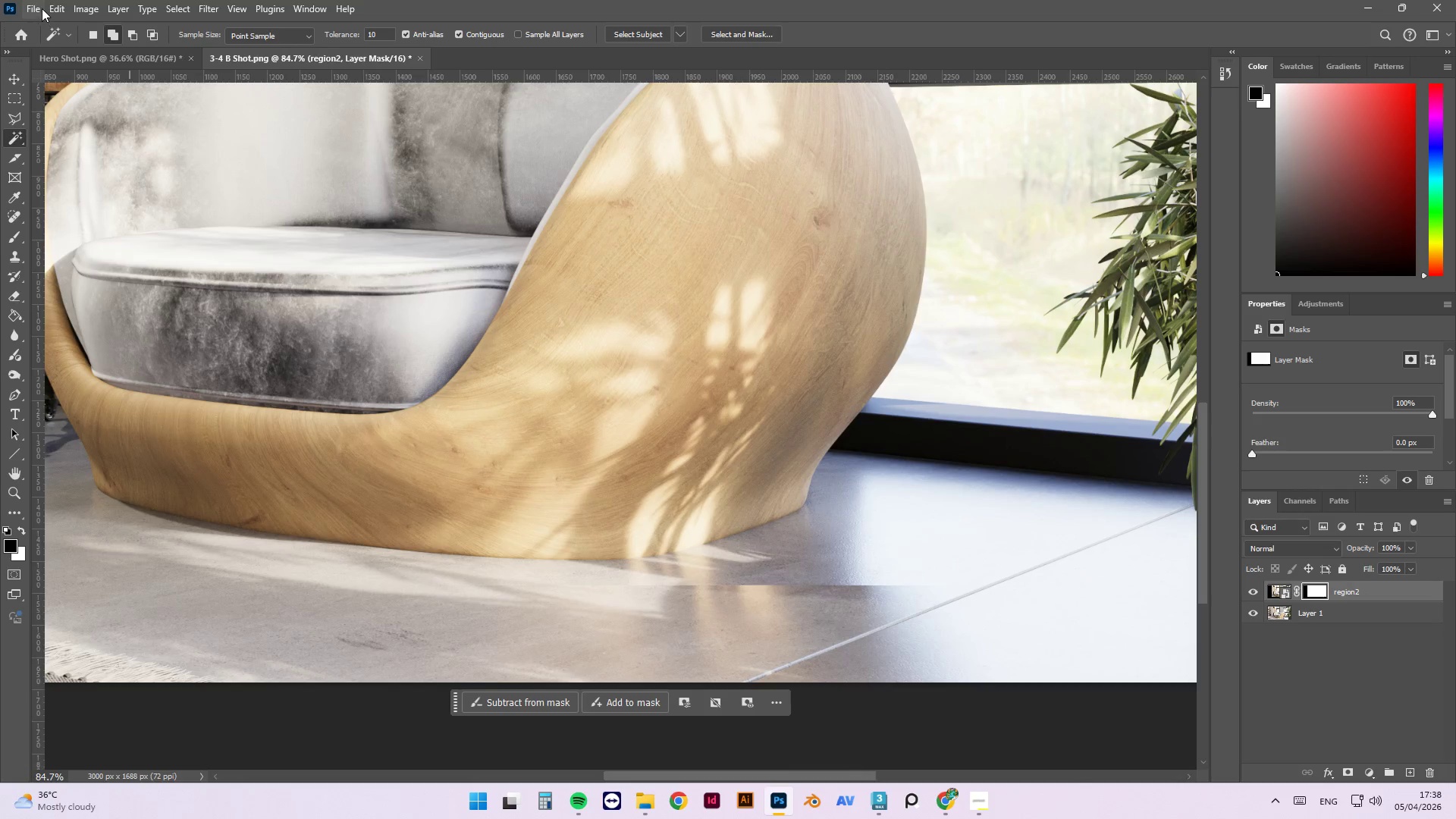 
left_click([42, 8])
 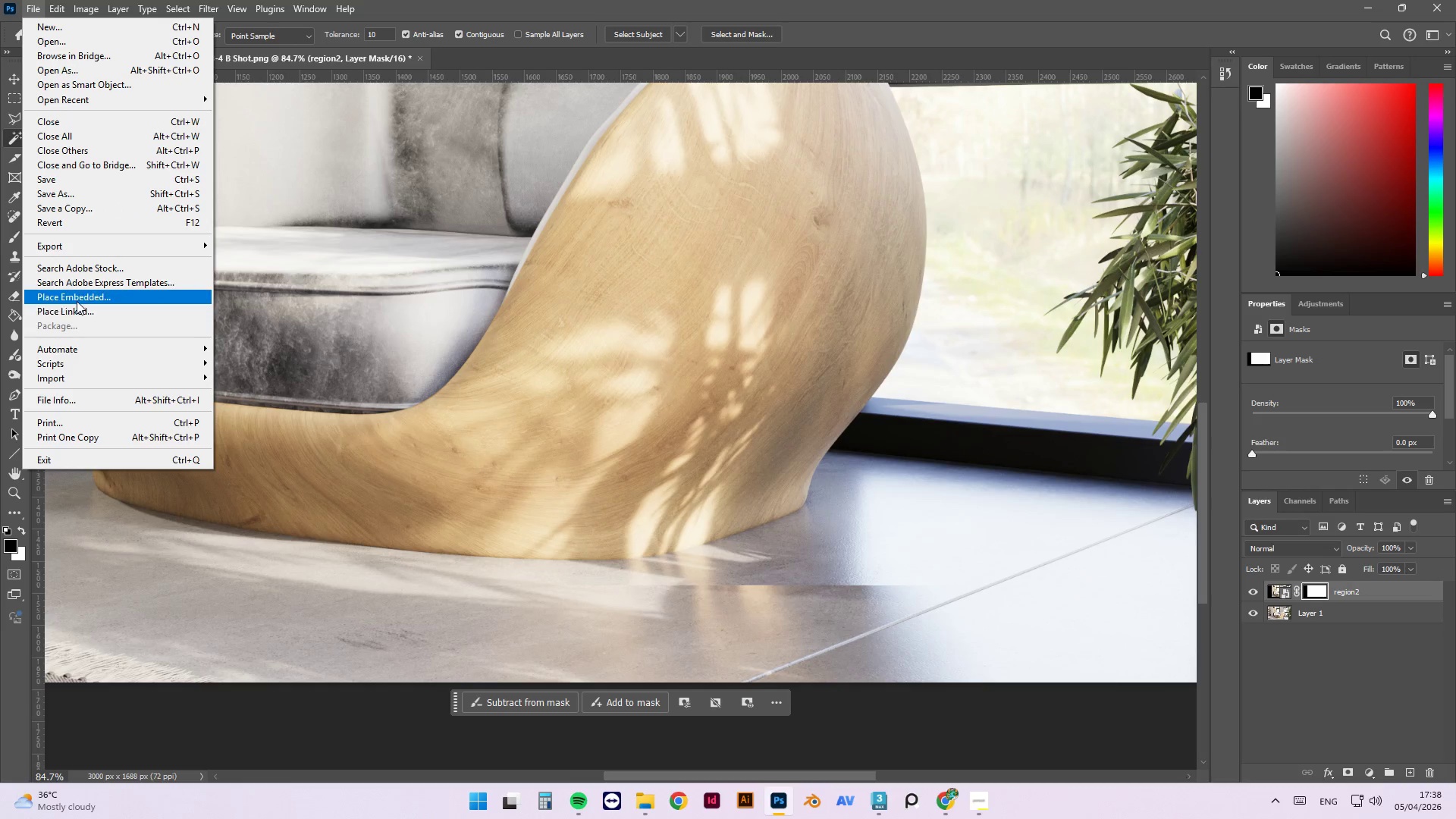 
left_click([80, 298])
 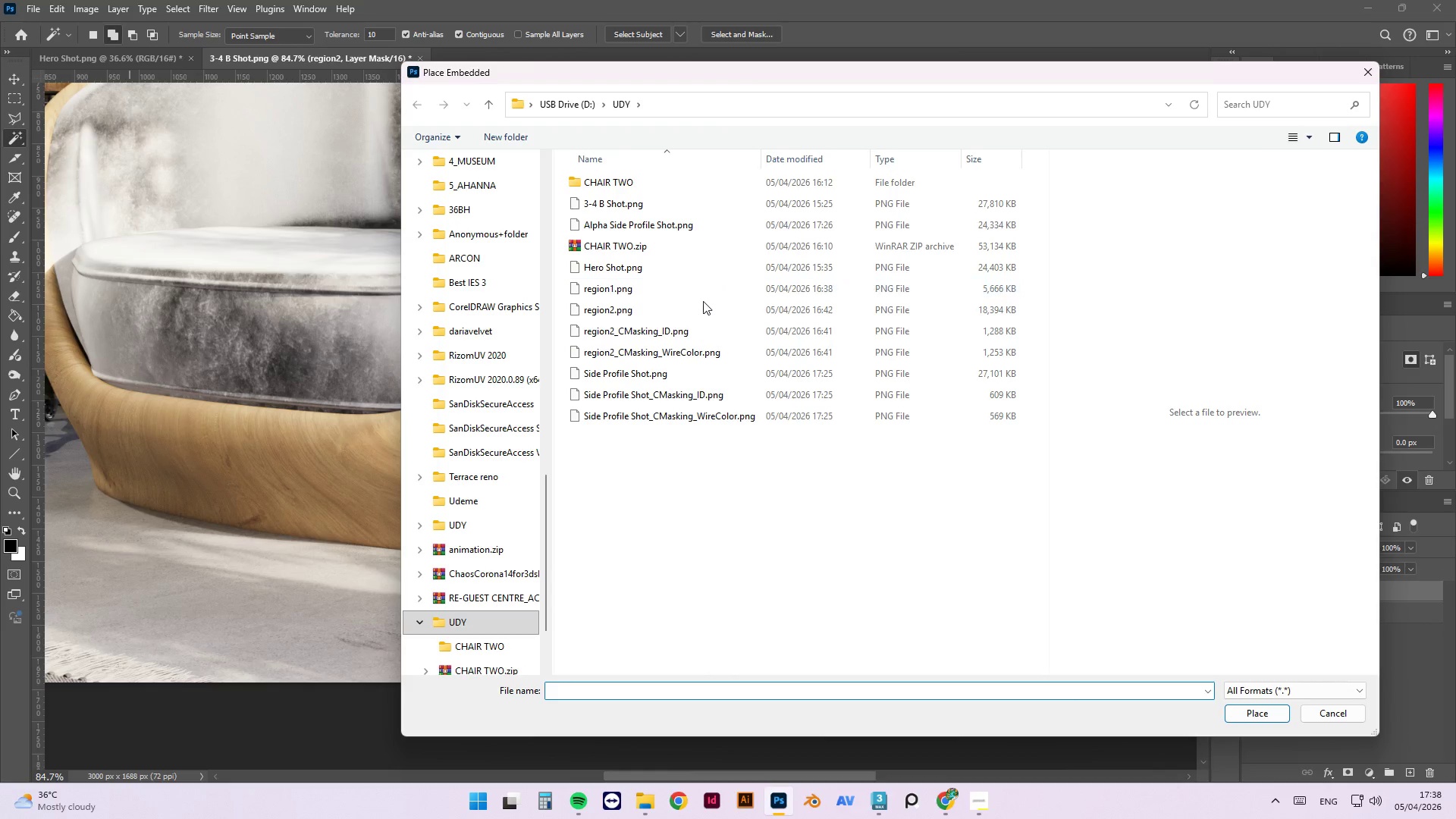 
left_click([693, 331])
 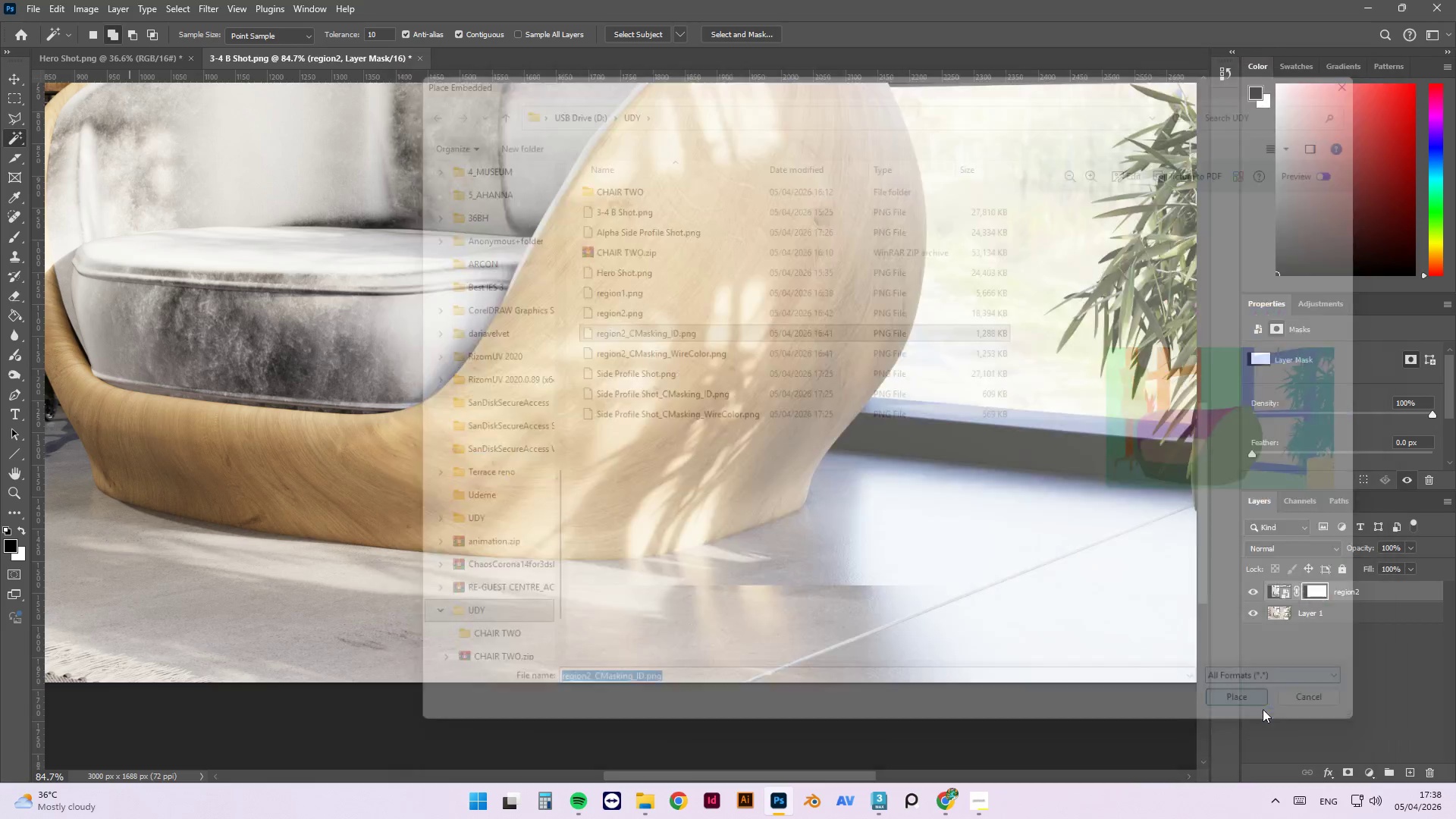 
hold_key(key=AltLeft, duration=0.78)
 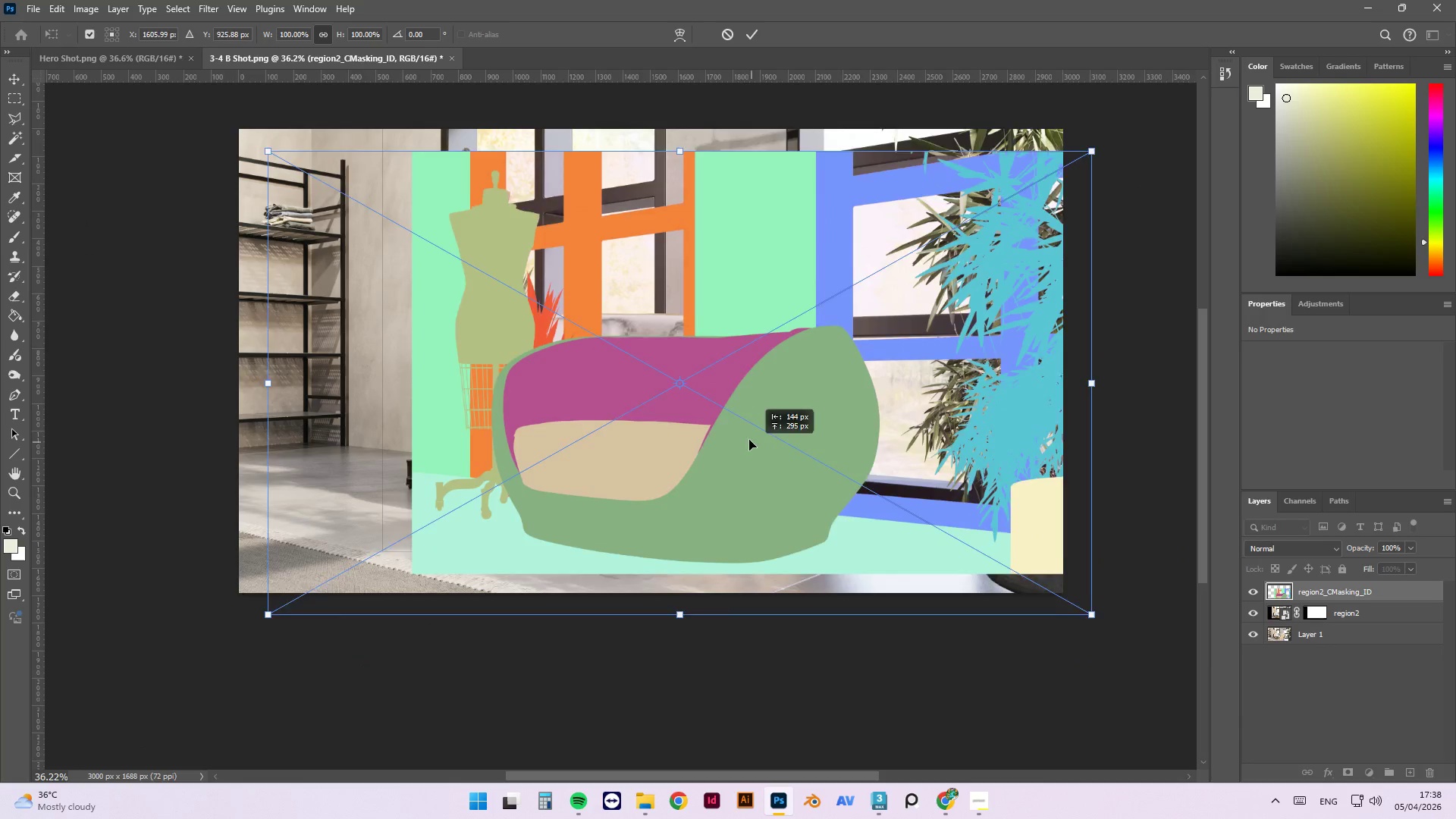 
hold_key(key=AltLeft, duration=17.5)
left_click_drag(start_coordinate=[793, 528], to_coordinate=[721, 424])
 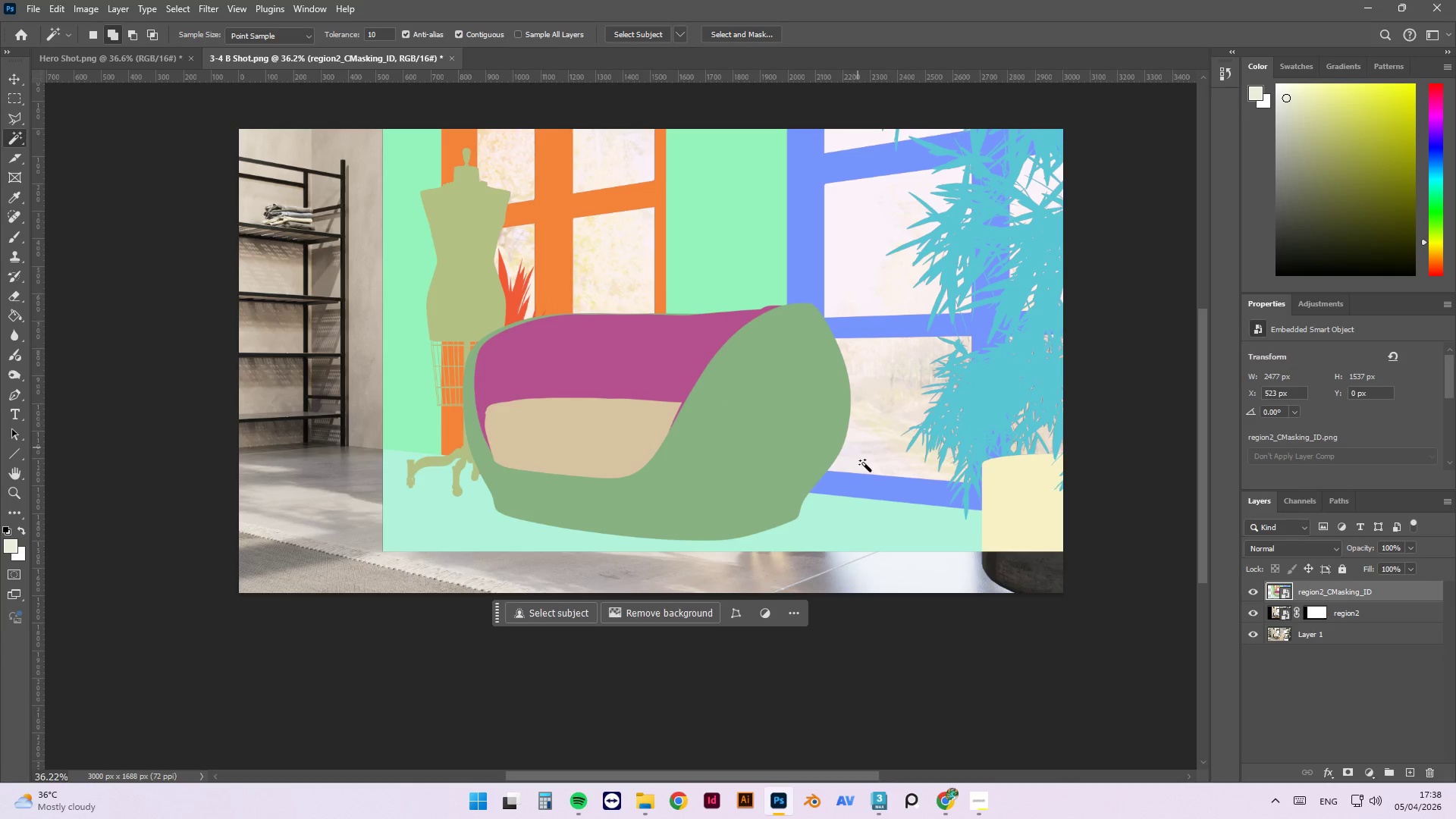 
scroll: coordinate [792, 529], scroll_direction: down, amount: 9.0
 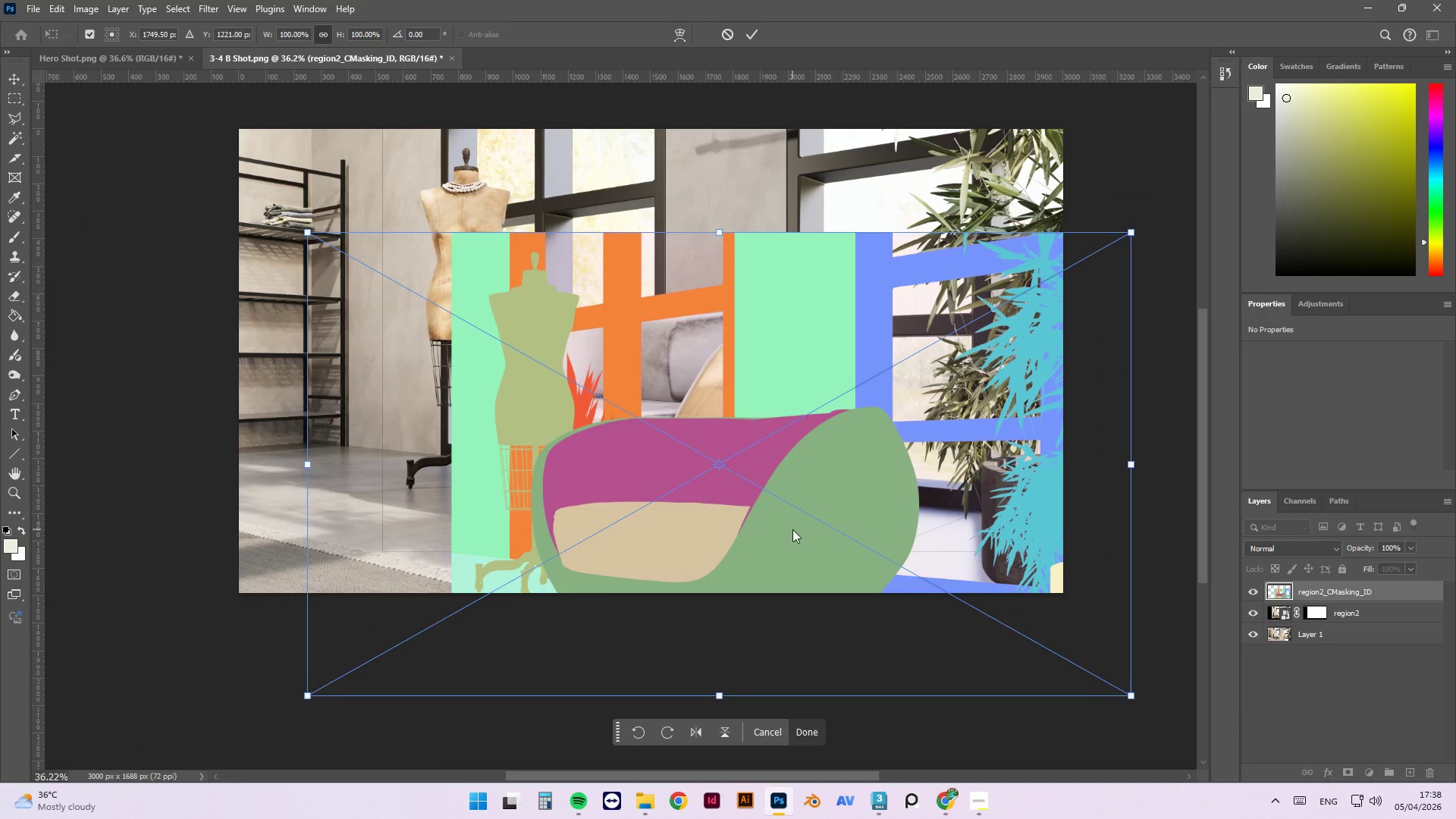 
left_click([896, 515])
 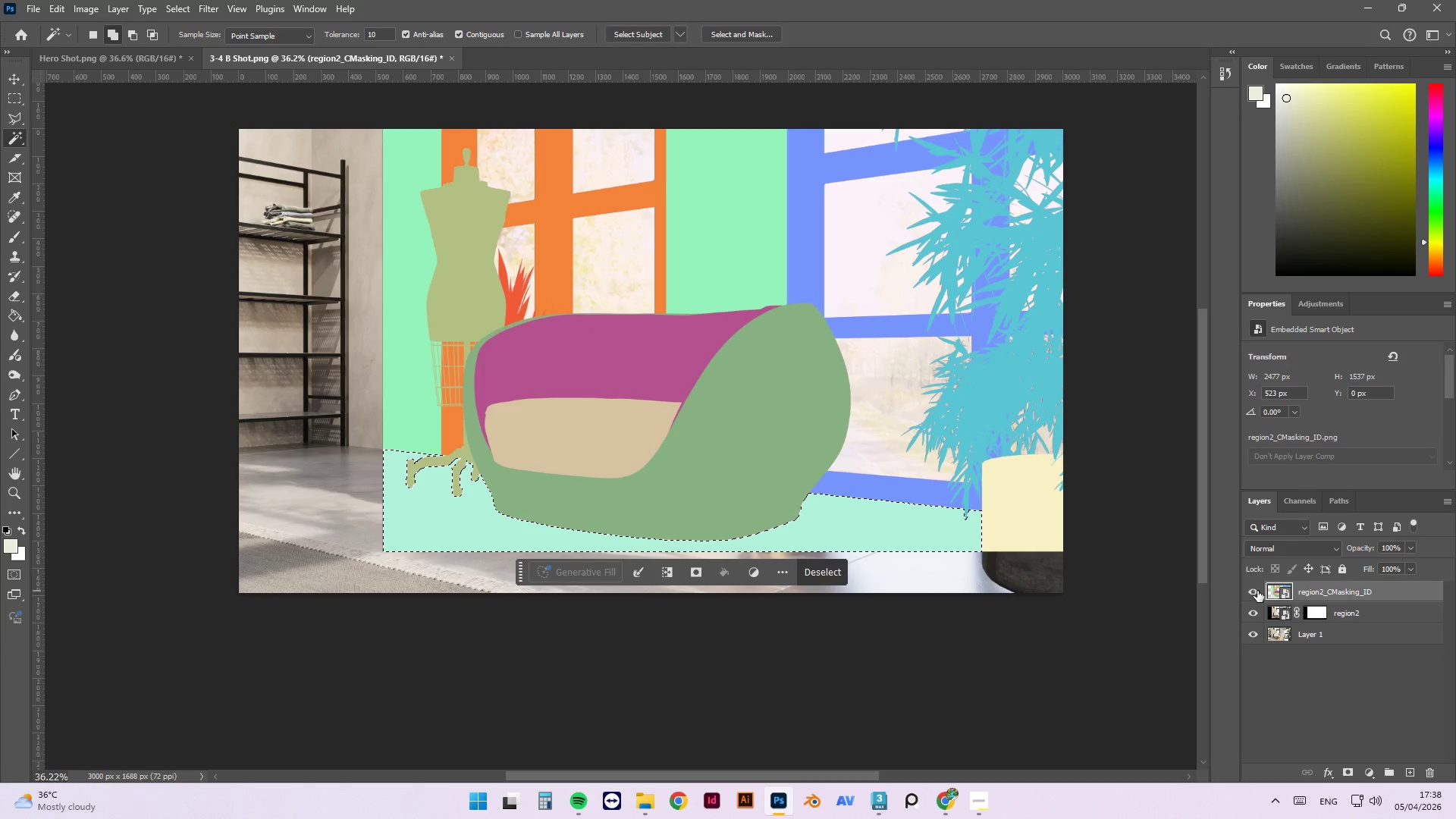 
double_click([1321, 616])
 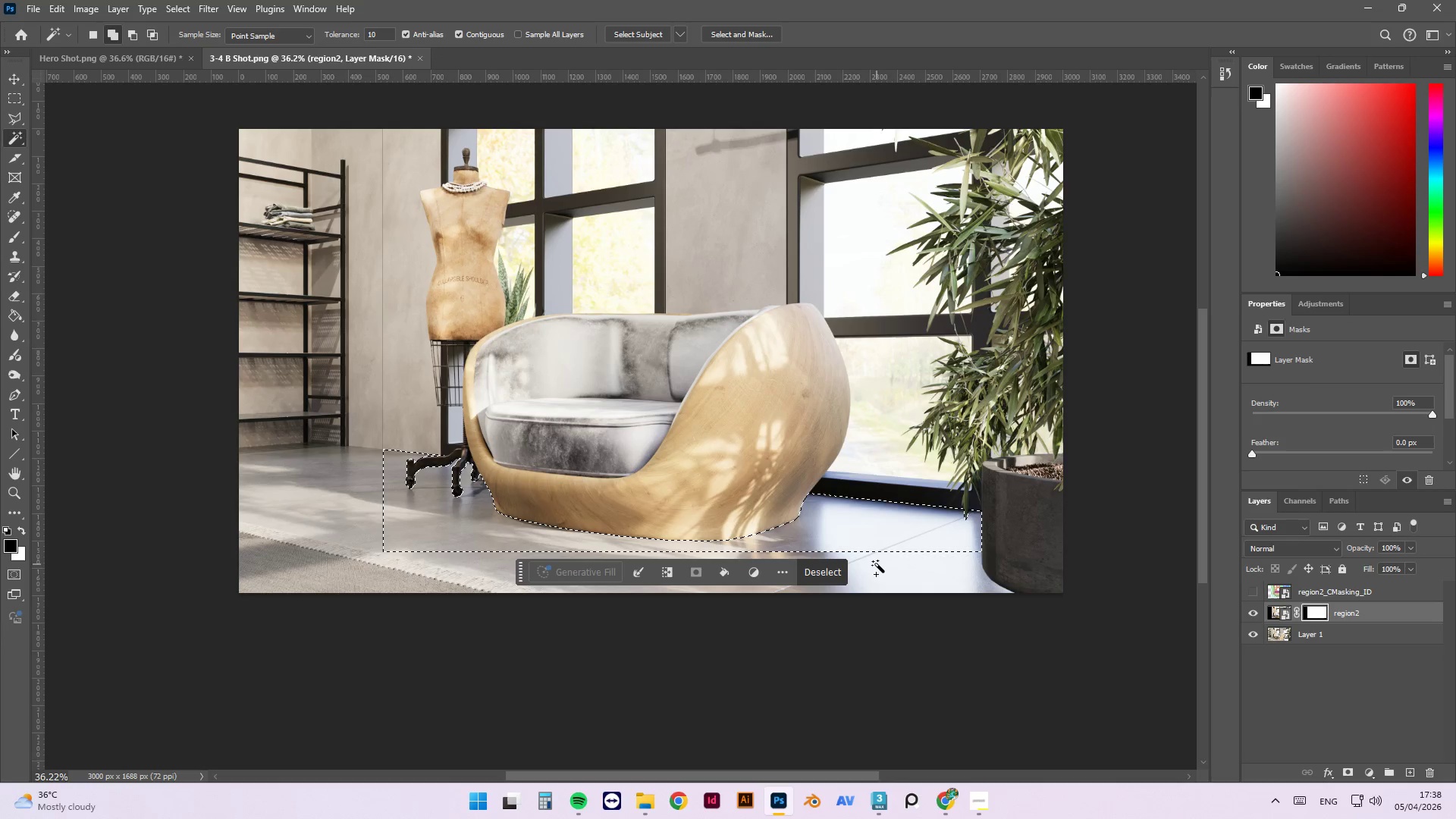 
key(G)
 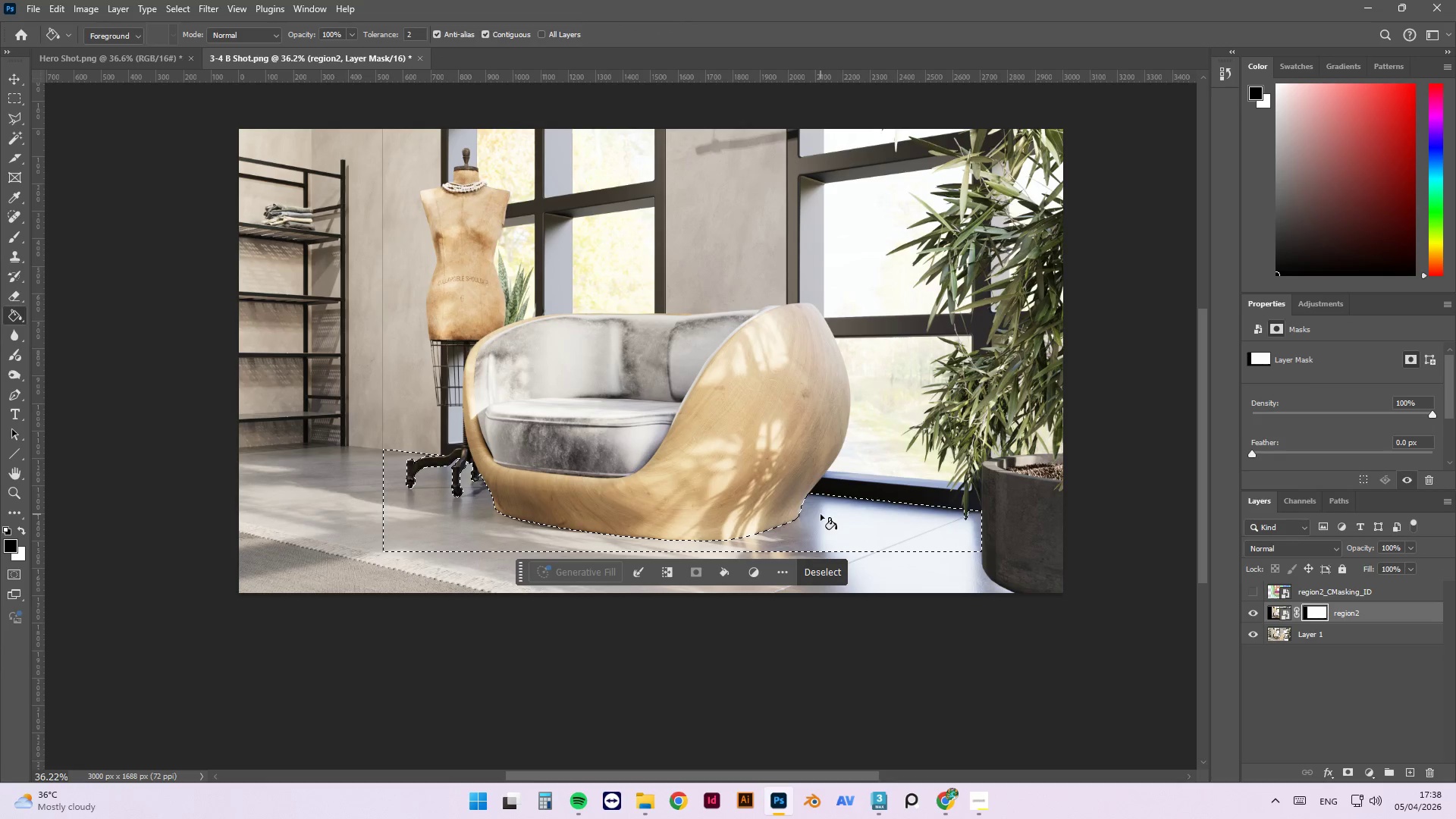 
left_click([821, 514])
 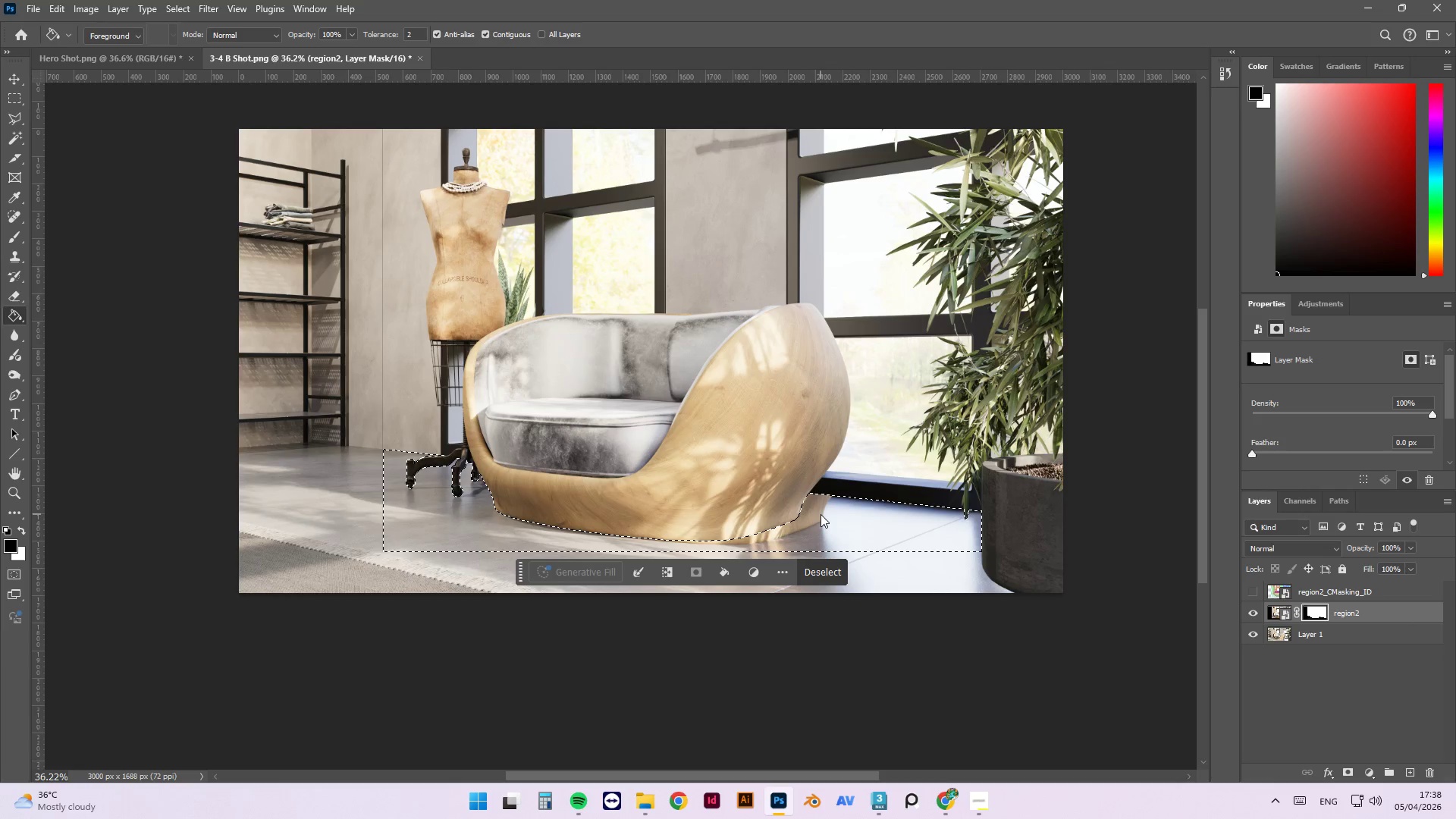 
key(B)
 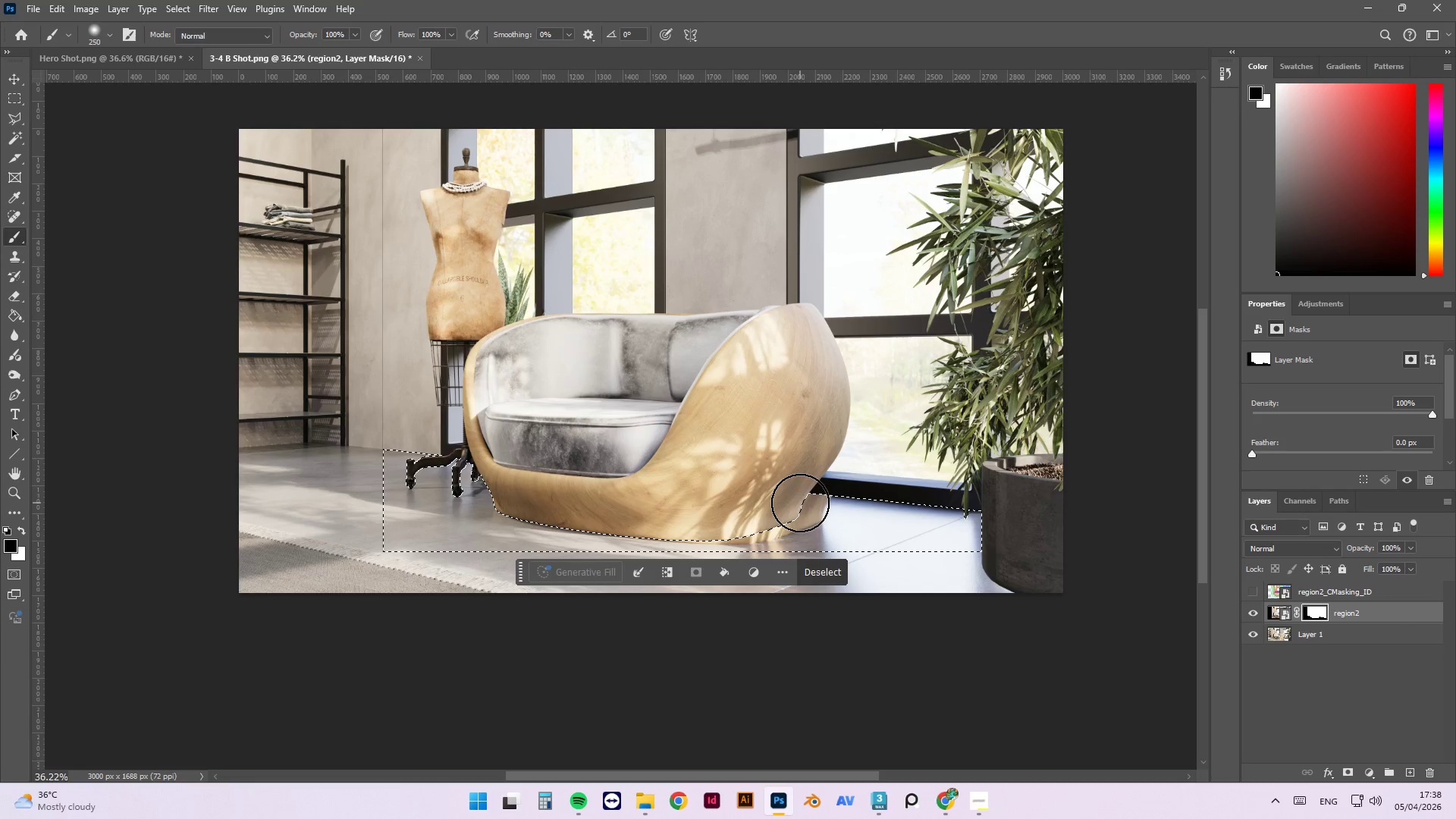 
hold_key(key=AltLeft, duration=0.67)
scroll: coordinate [808, 513], scroll_direction: up, amount: 8.0
 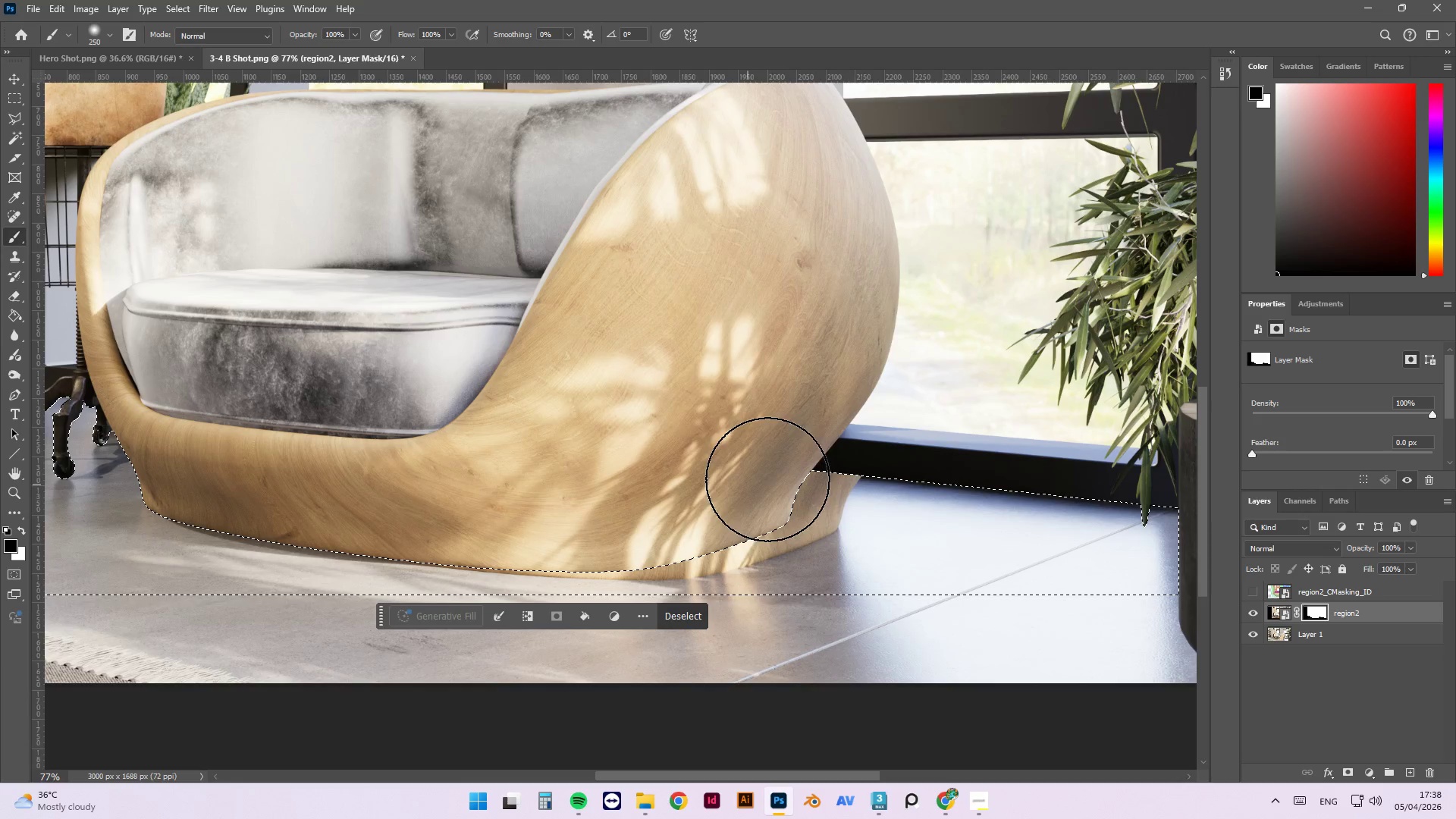 
left_click_drag(start_coordinate=[783, 484], to_coordinate=[826, 466])
 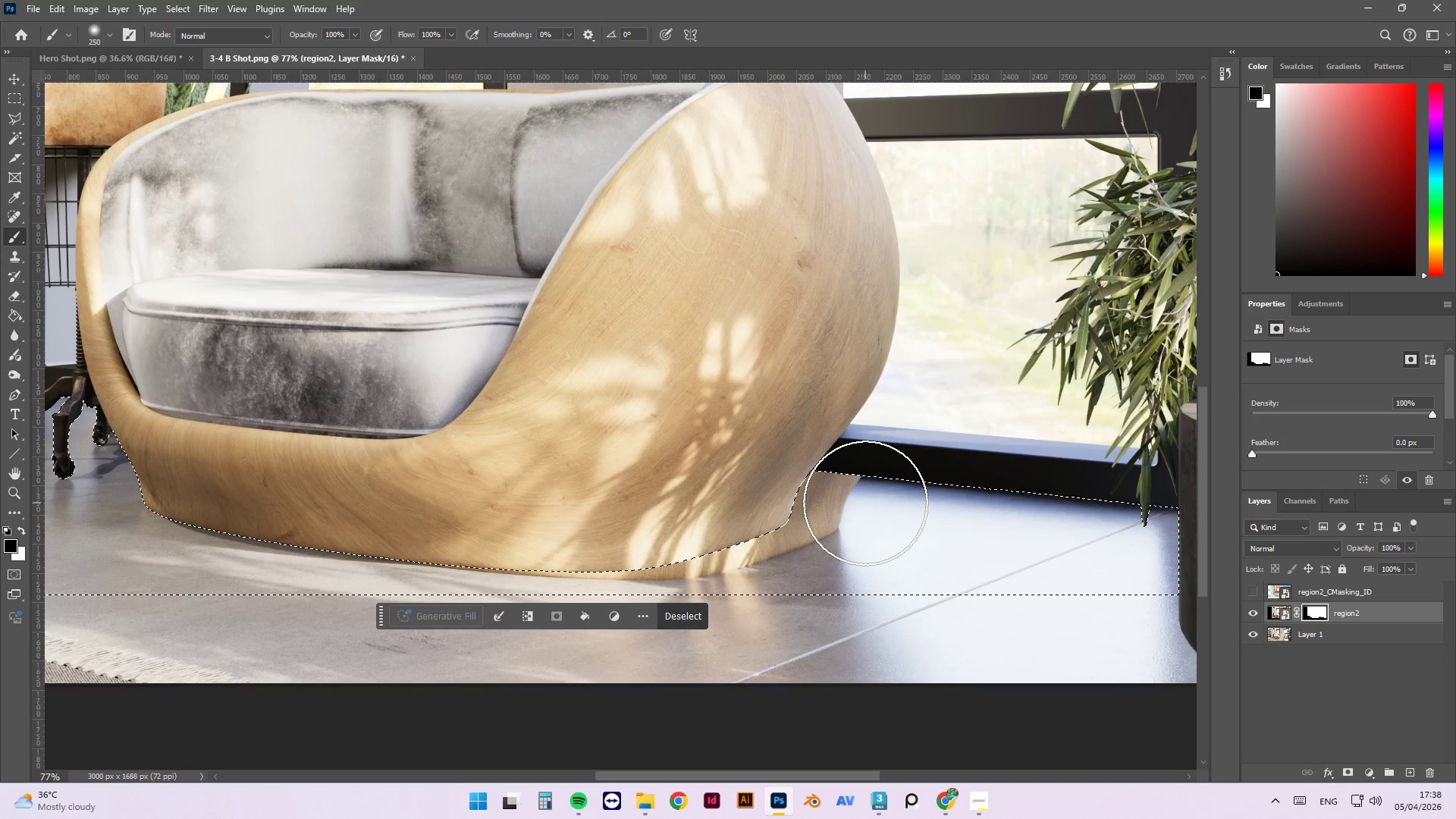 
key(X)
 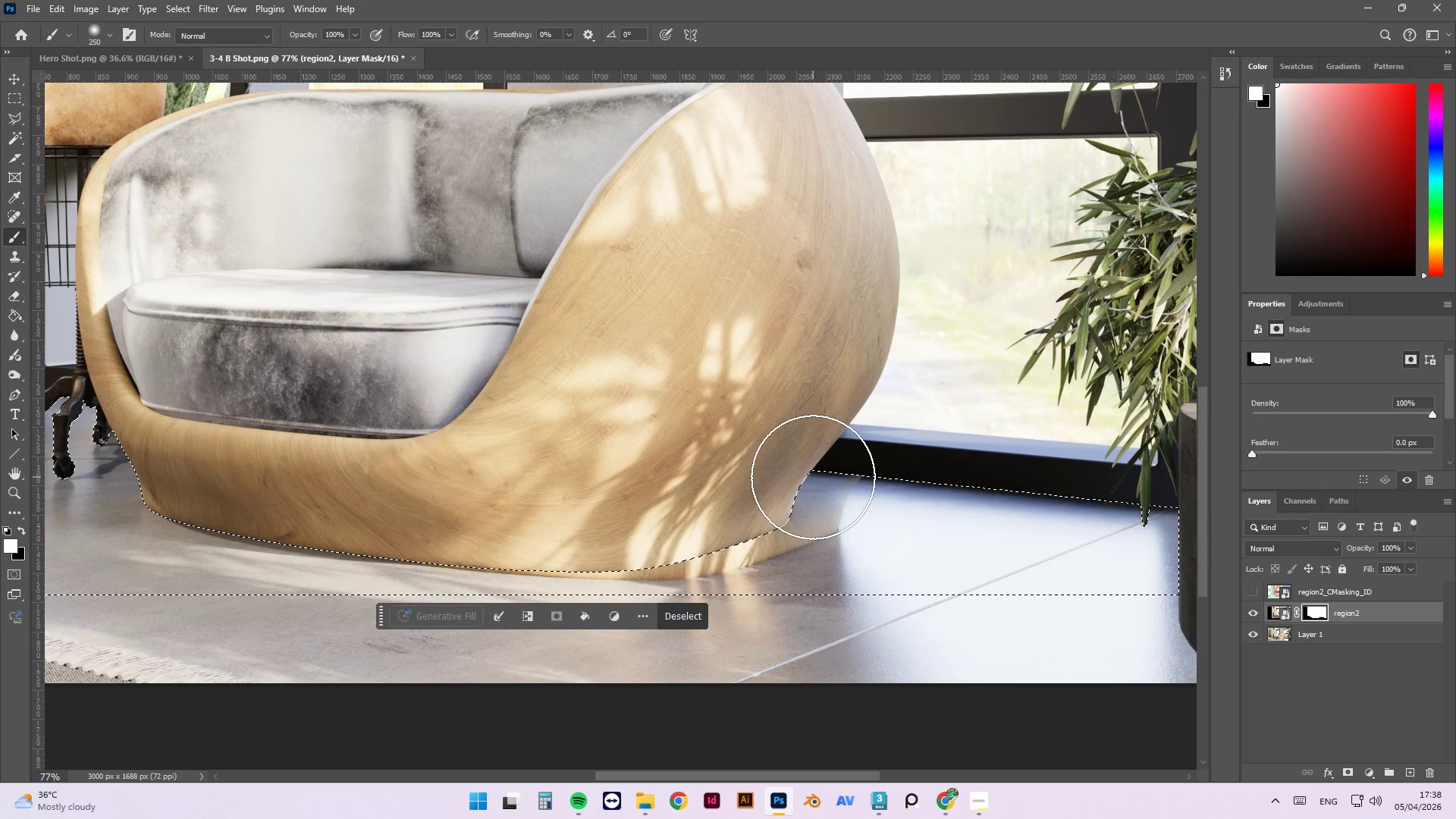 
double_click([808, 485])
 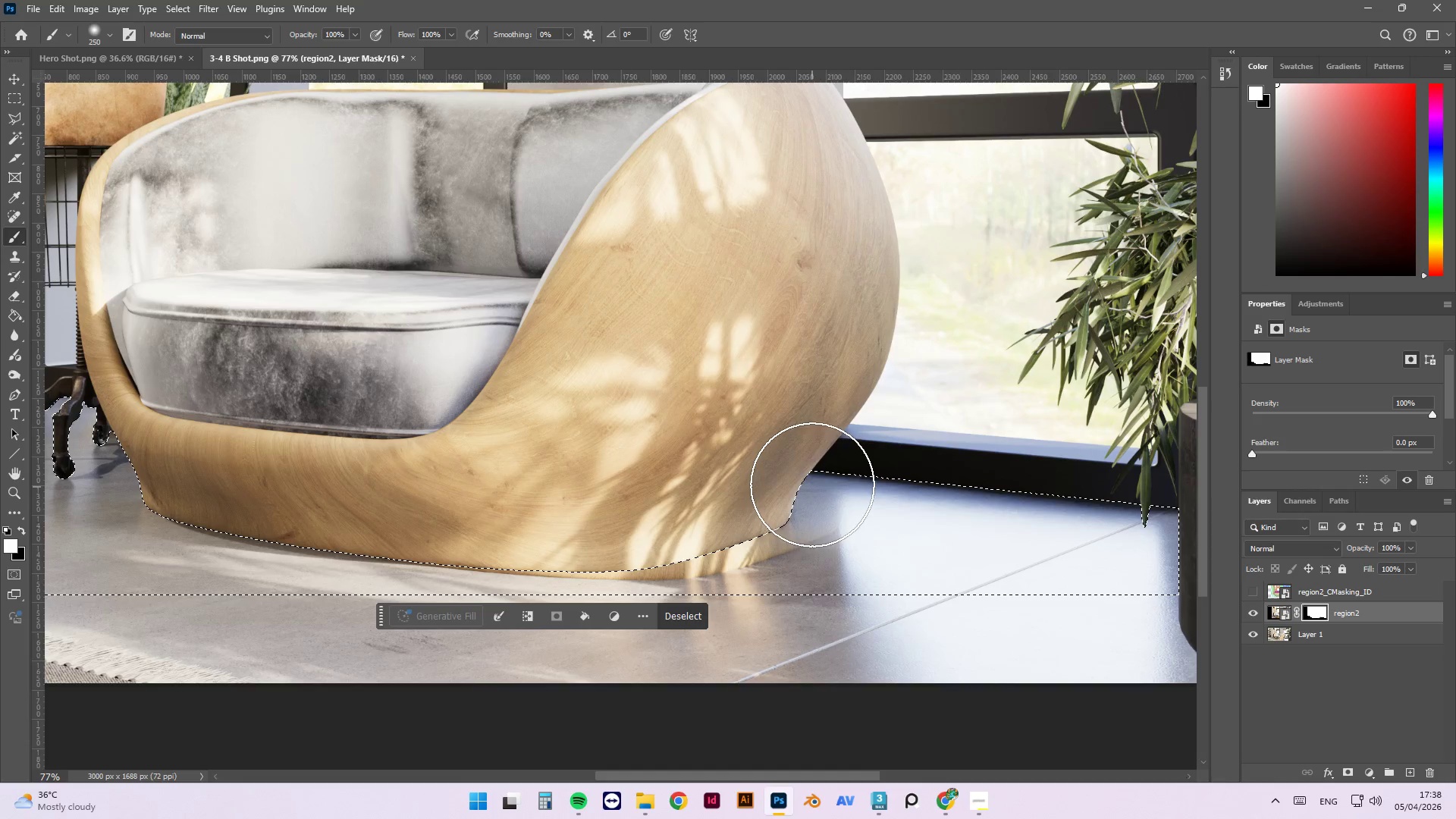 
left_click([812, 481])
 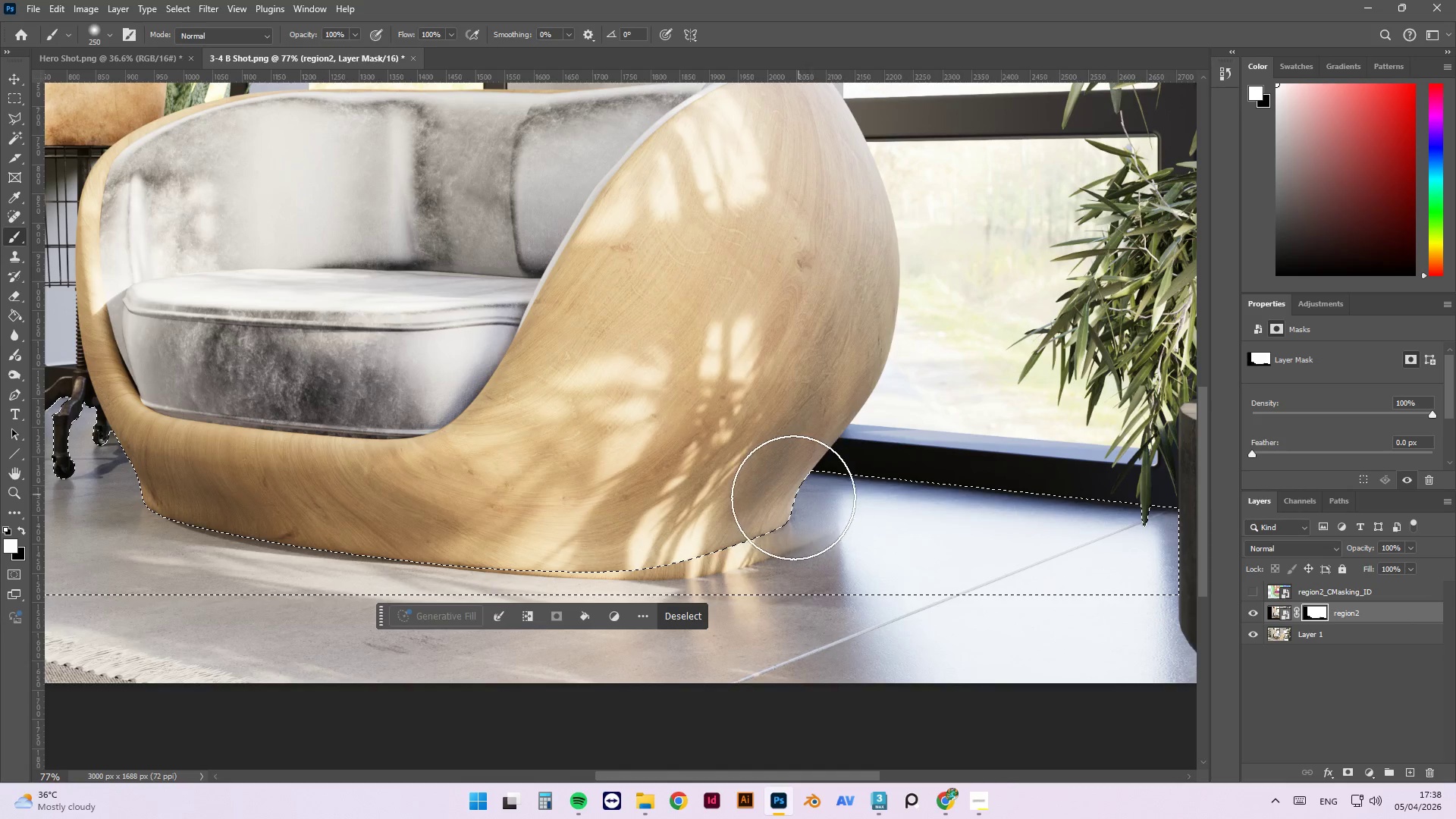 
double_click([793, 497])
 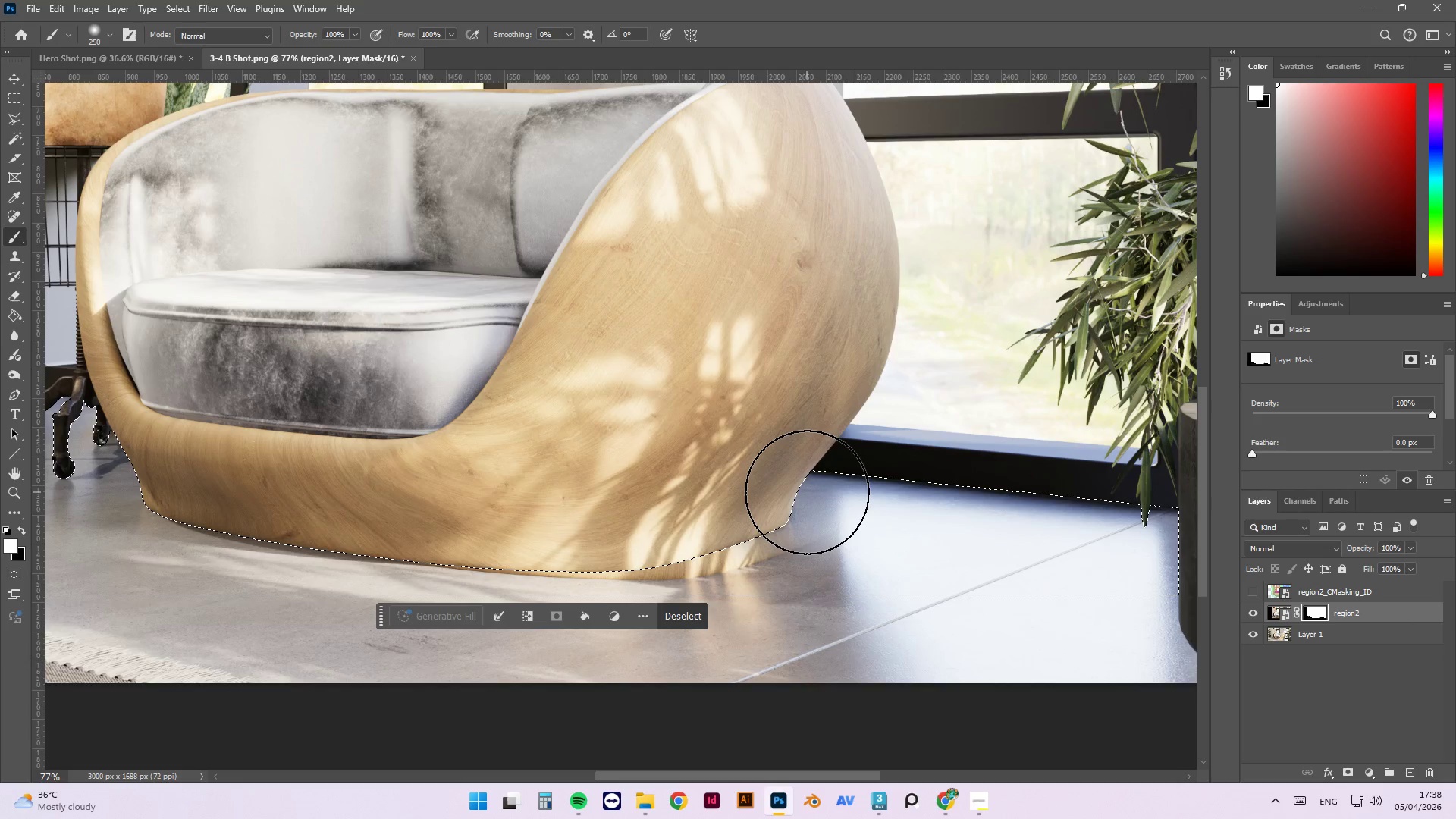 
left_click([808, 492])
 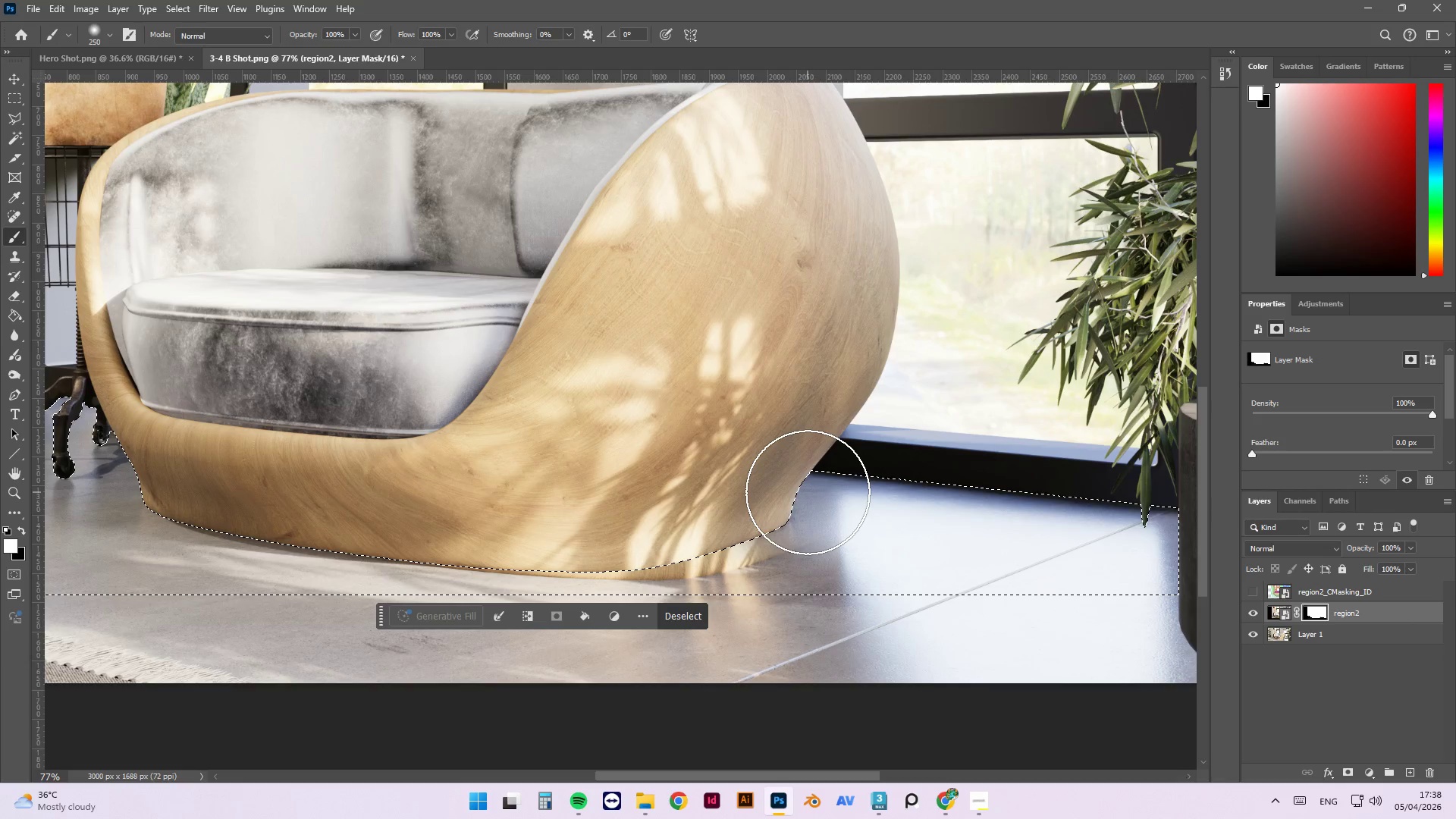 
key(BracketLeft)
 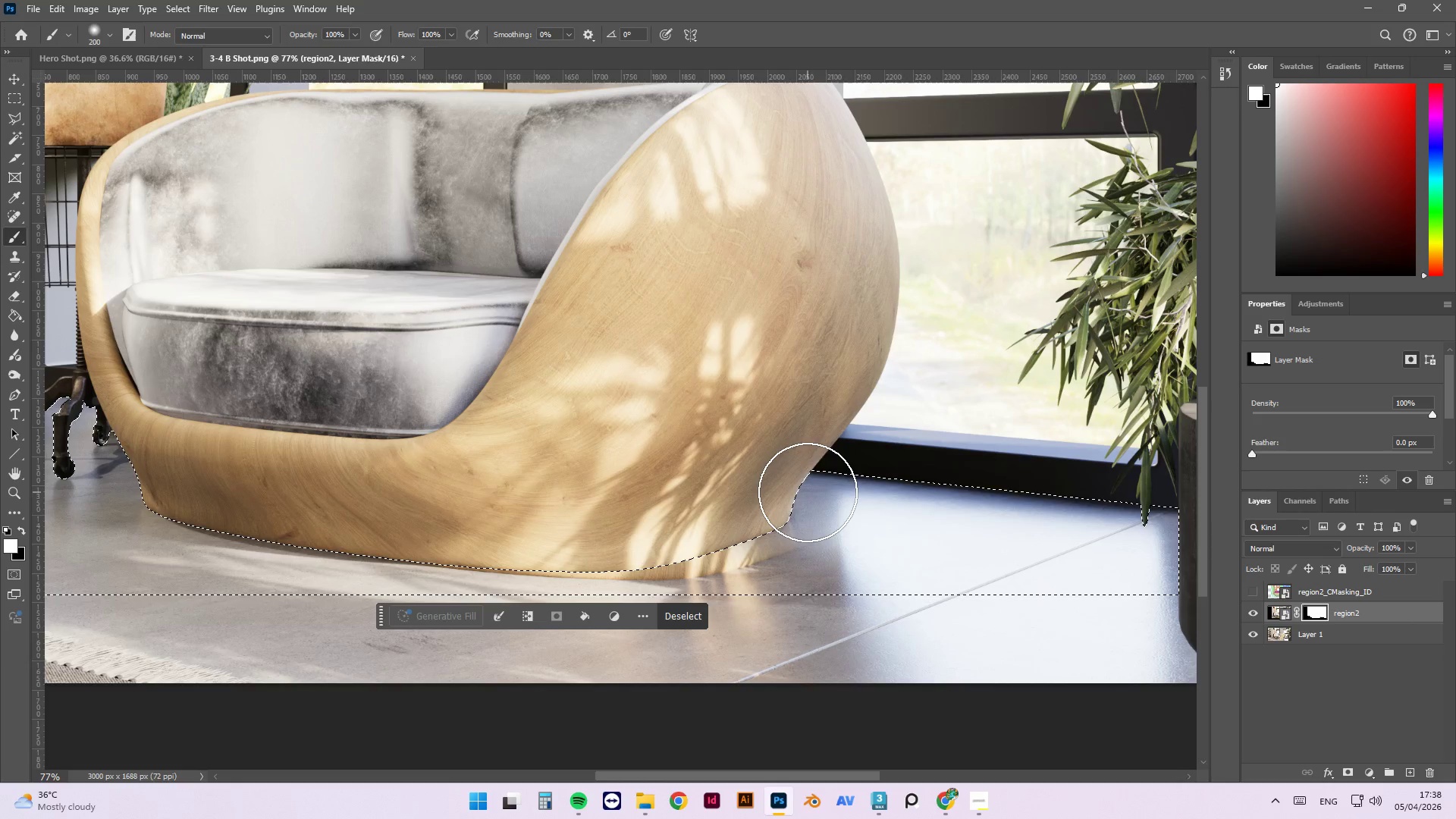 
key(BracketLeft)
 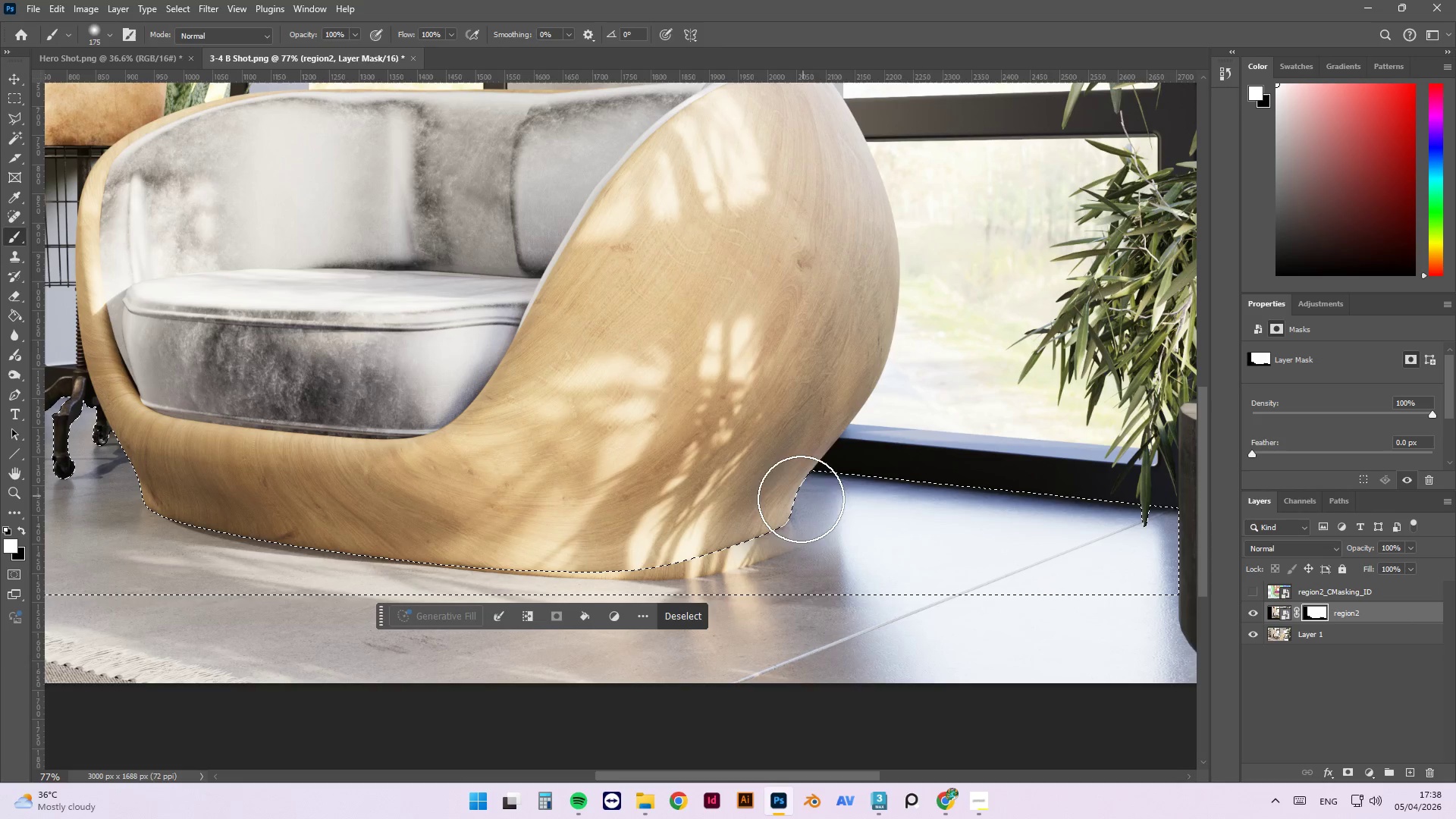 
key(BracketLeft)
 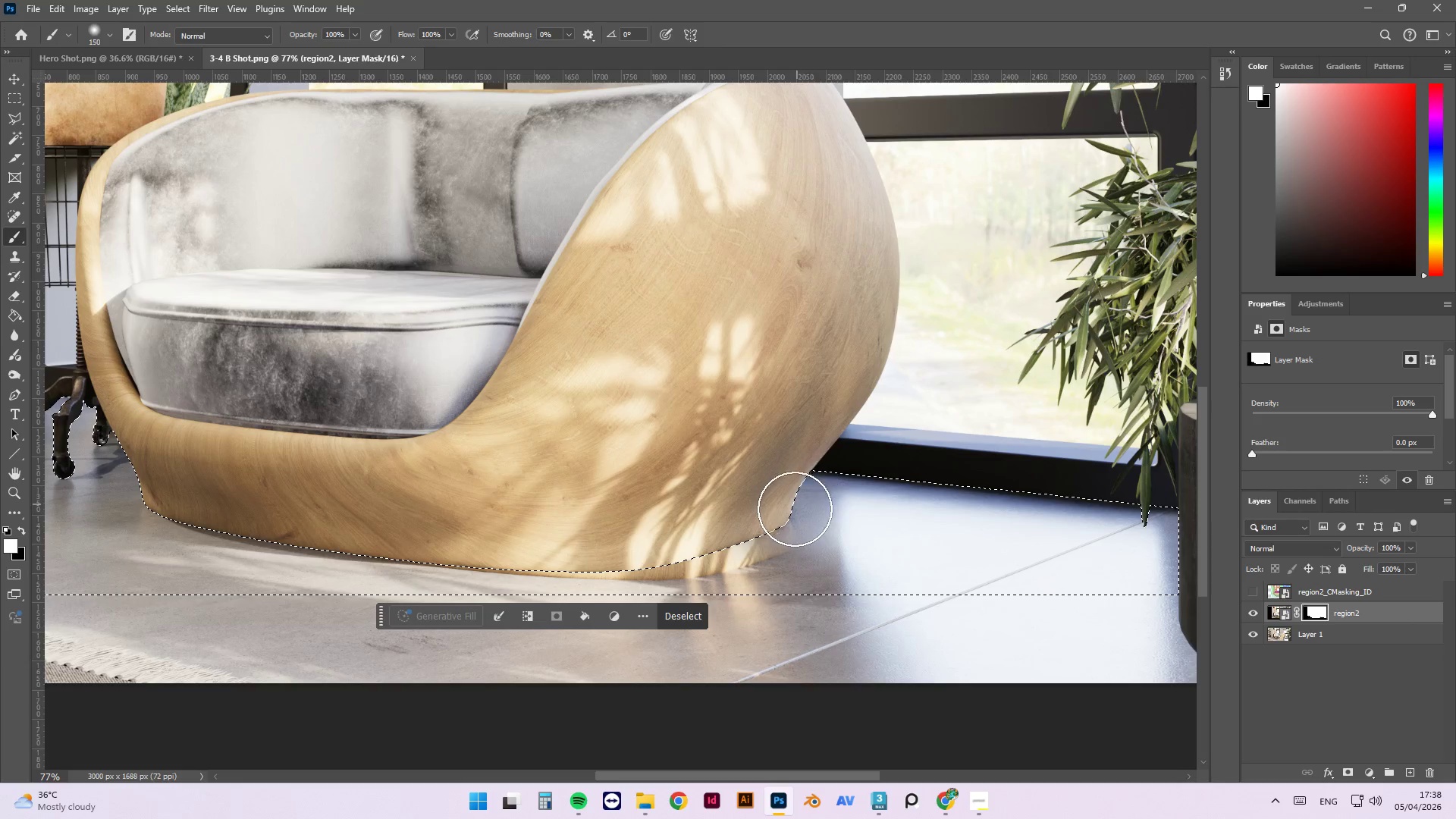 
key(BracketLeft)
 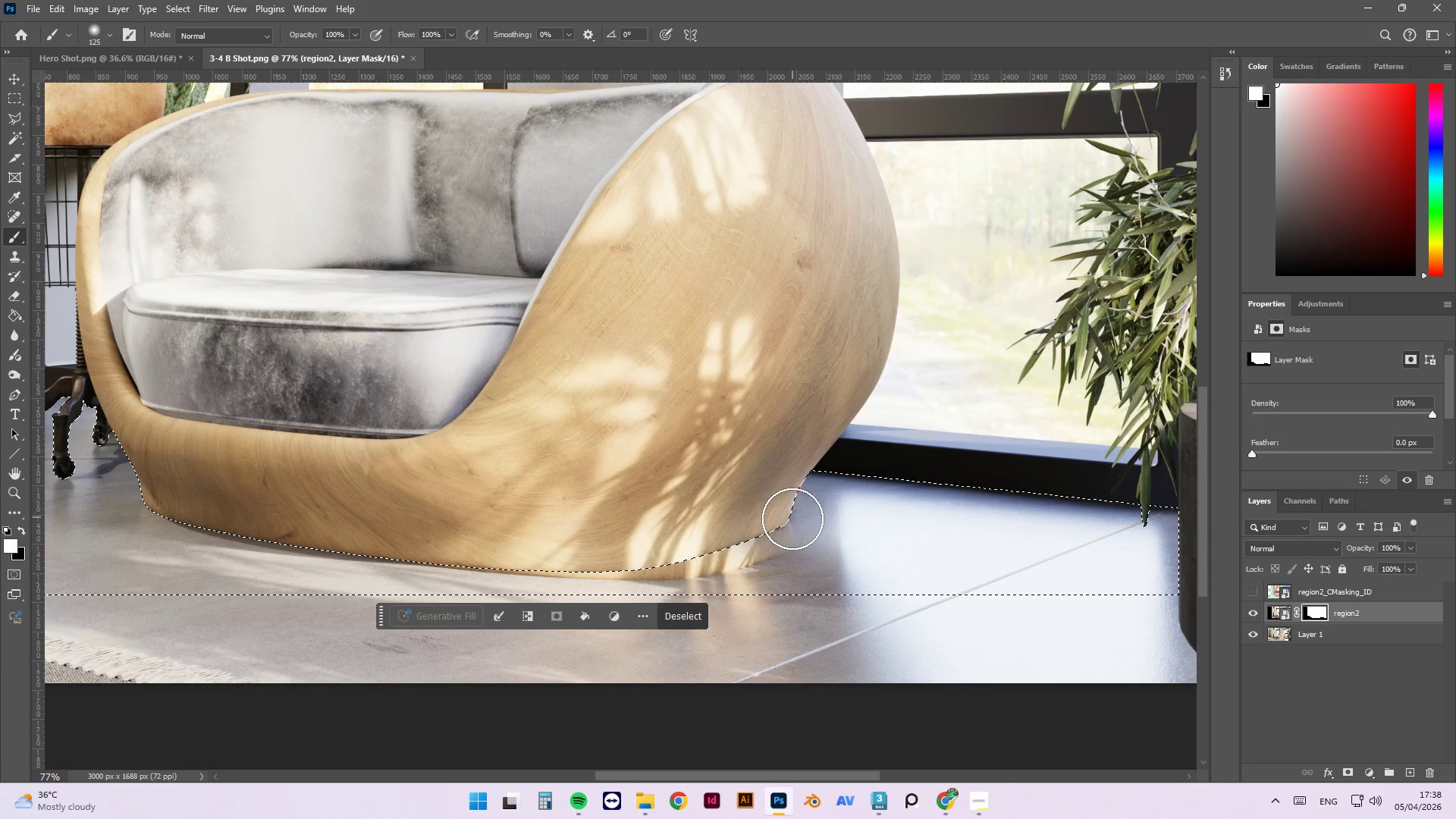 
key(BracketLeft)
 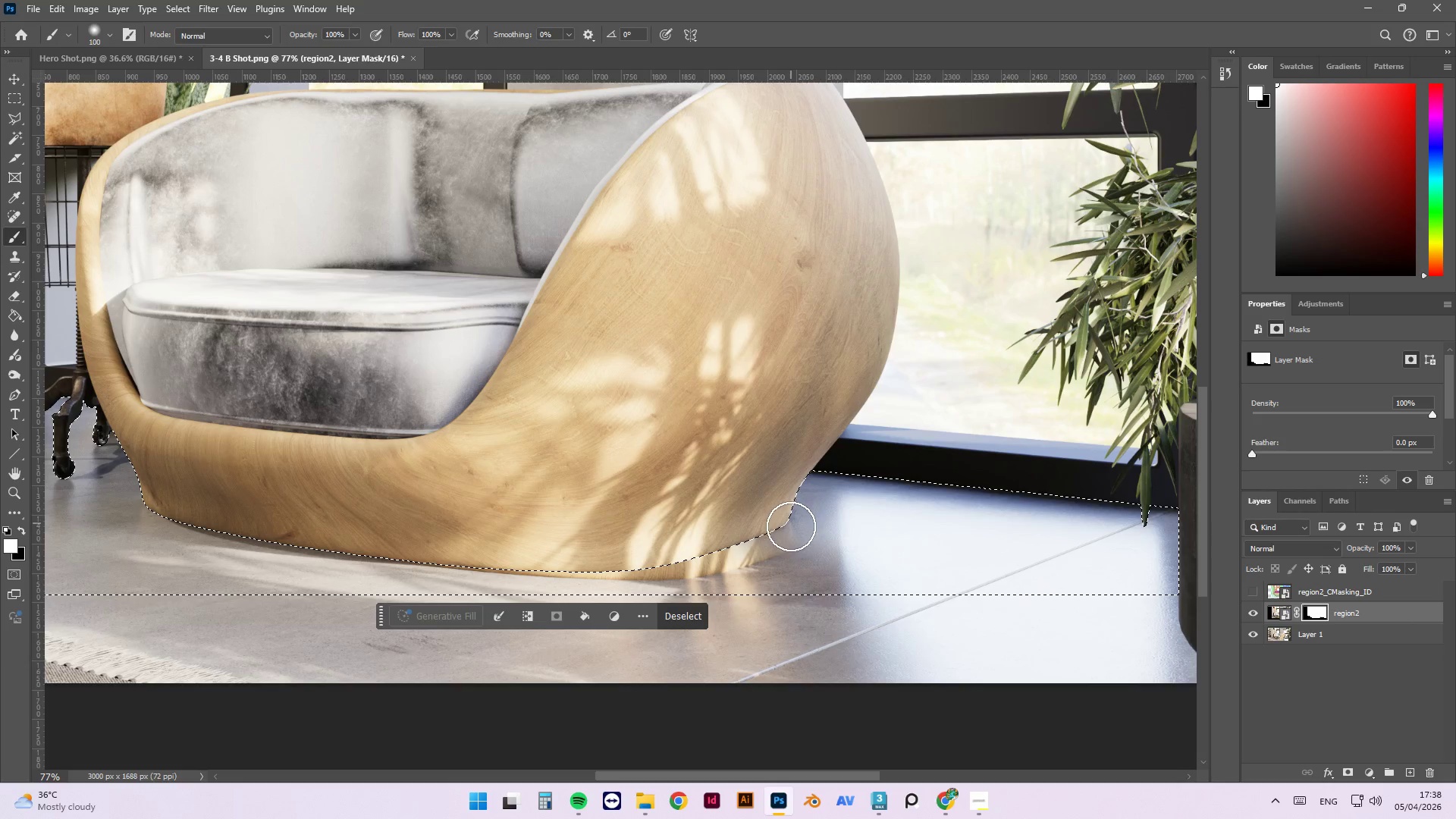 
key(BracketLeft)
 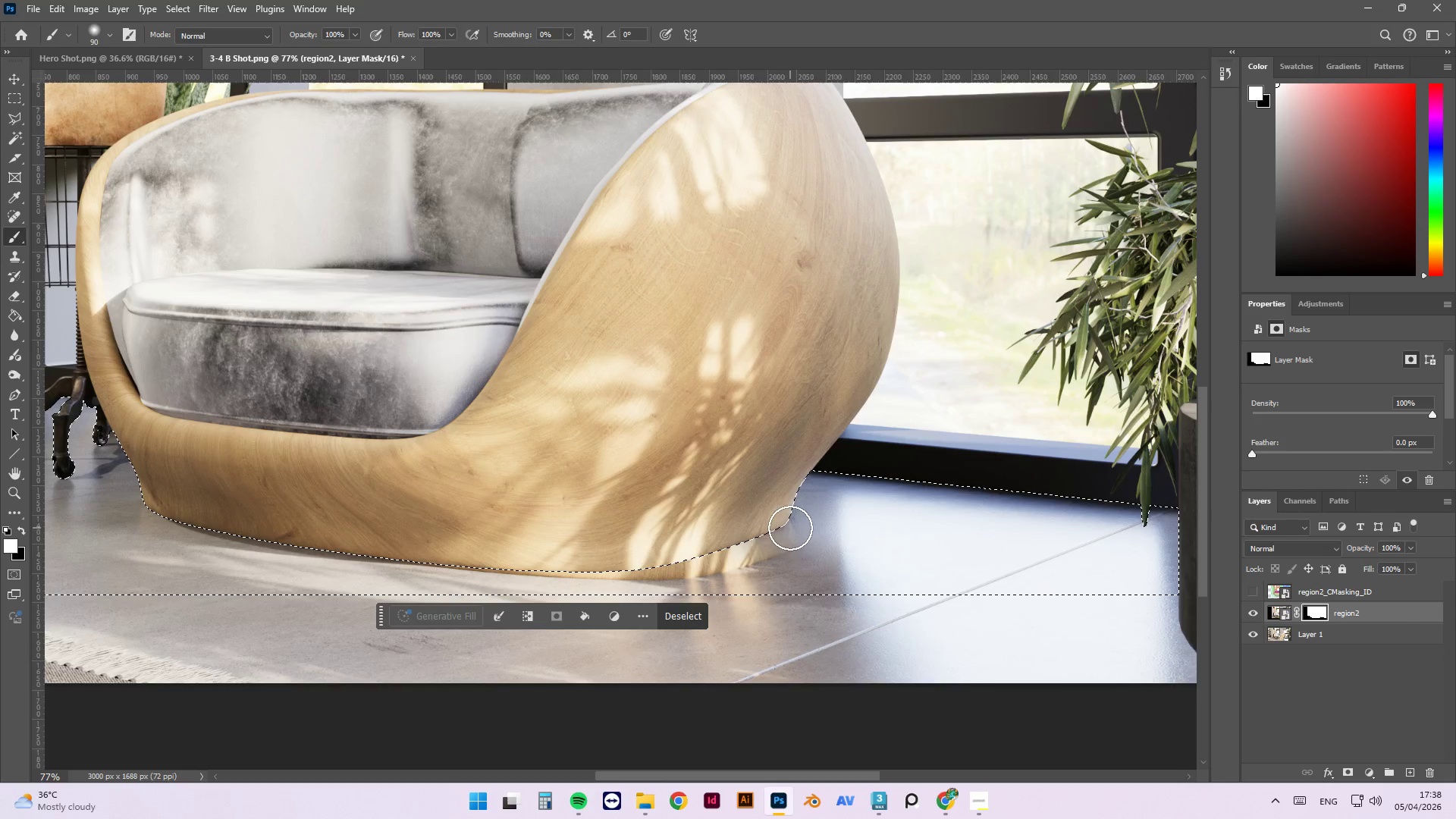 
key(BracketLeft)
 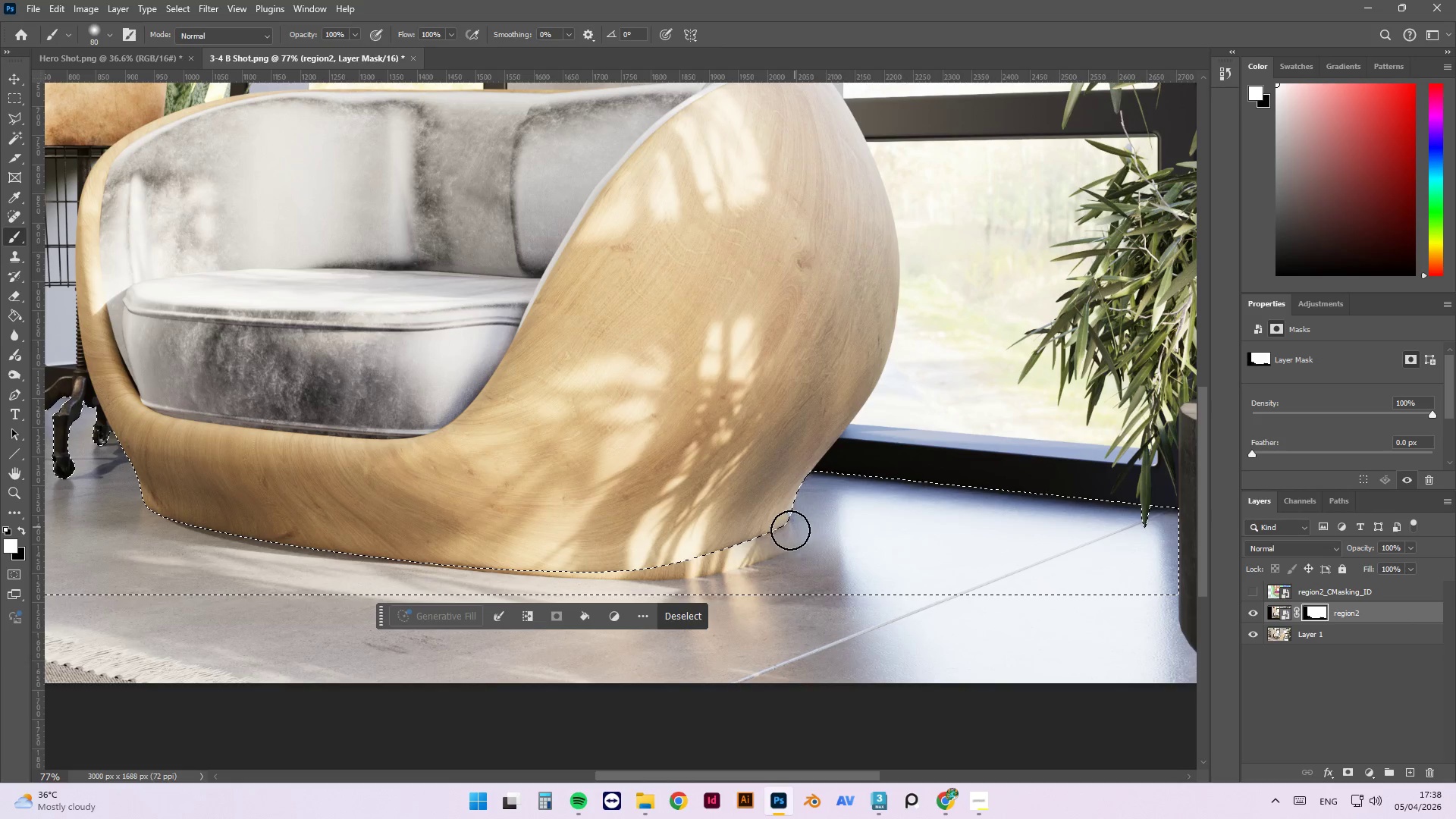 
left_click_drag(start_coordinate=[795, 527], to_coordinate=[690, 563])
 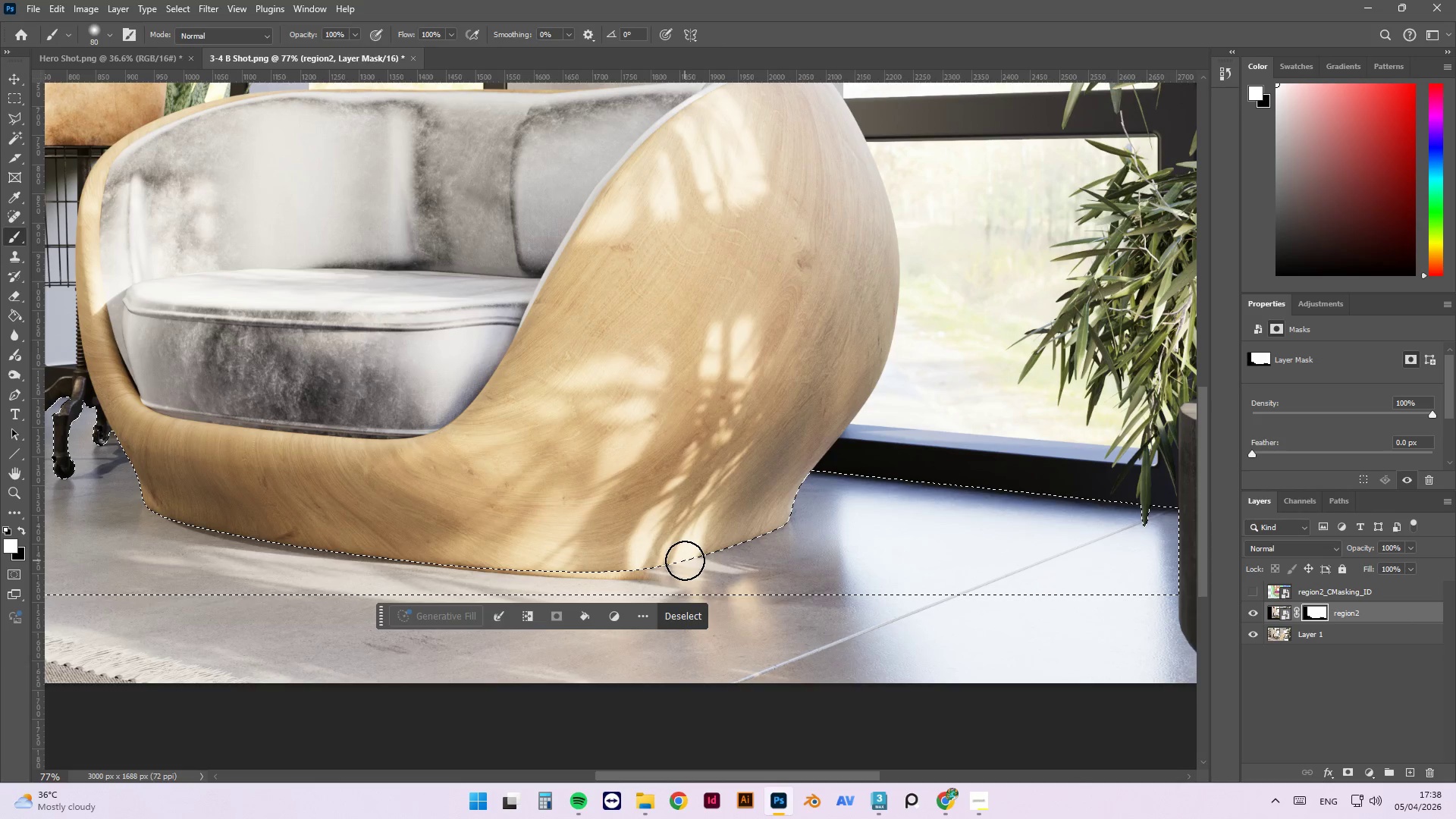 
key(BracketLeft)
 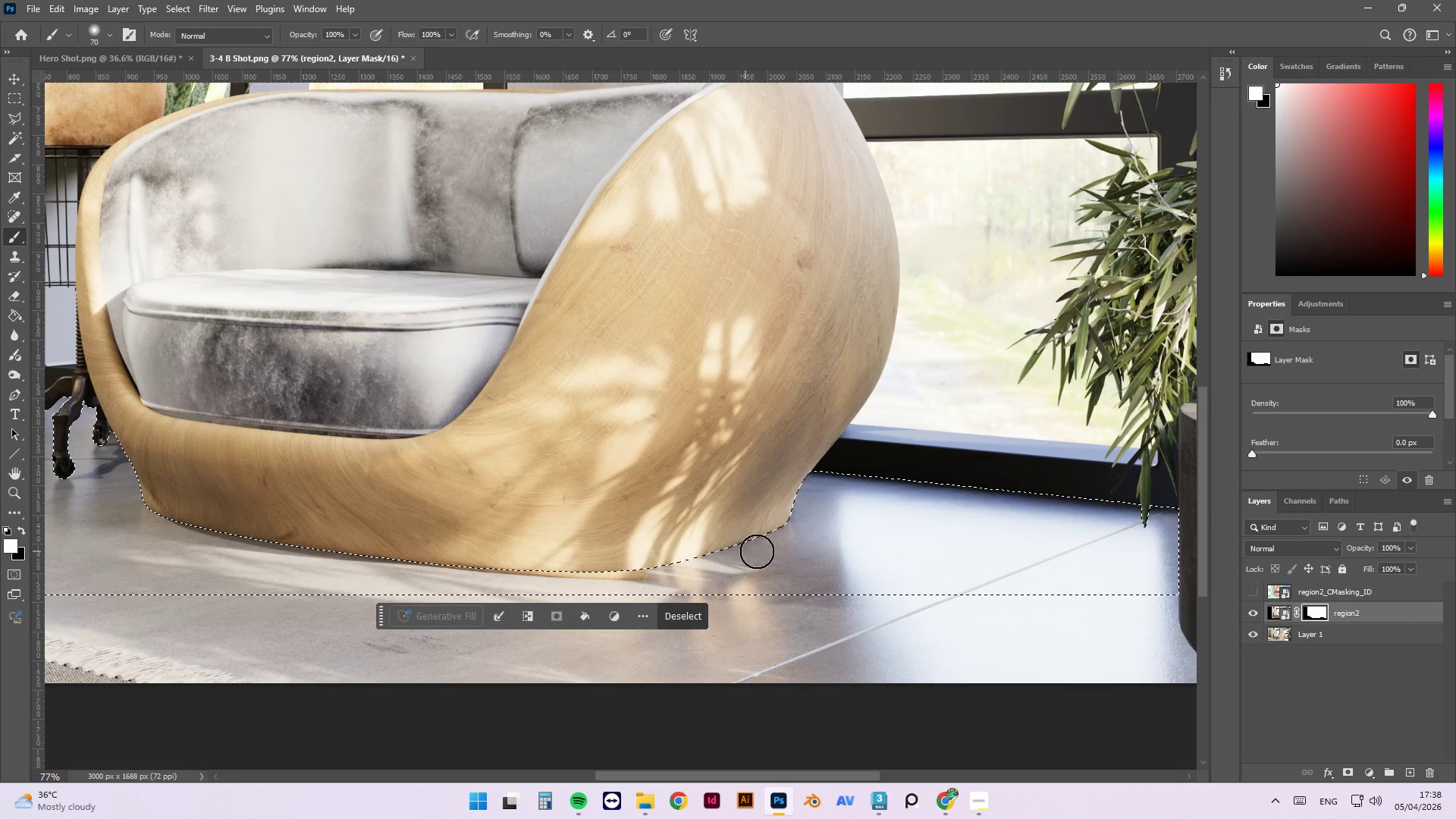 
left_click_drag(start_coordinate=[749, 561], to_coordinate=[785, 550])
 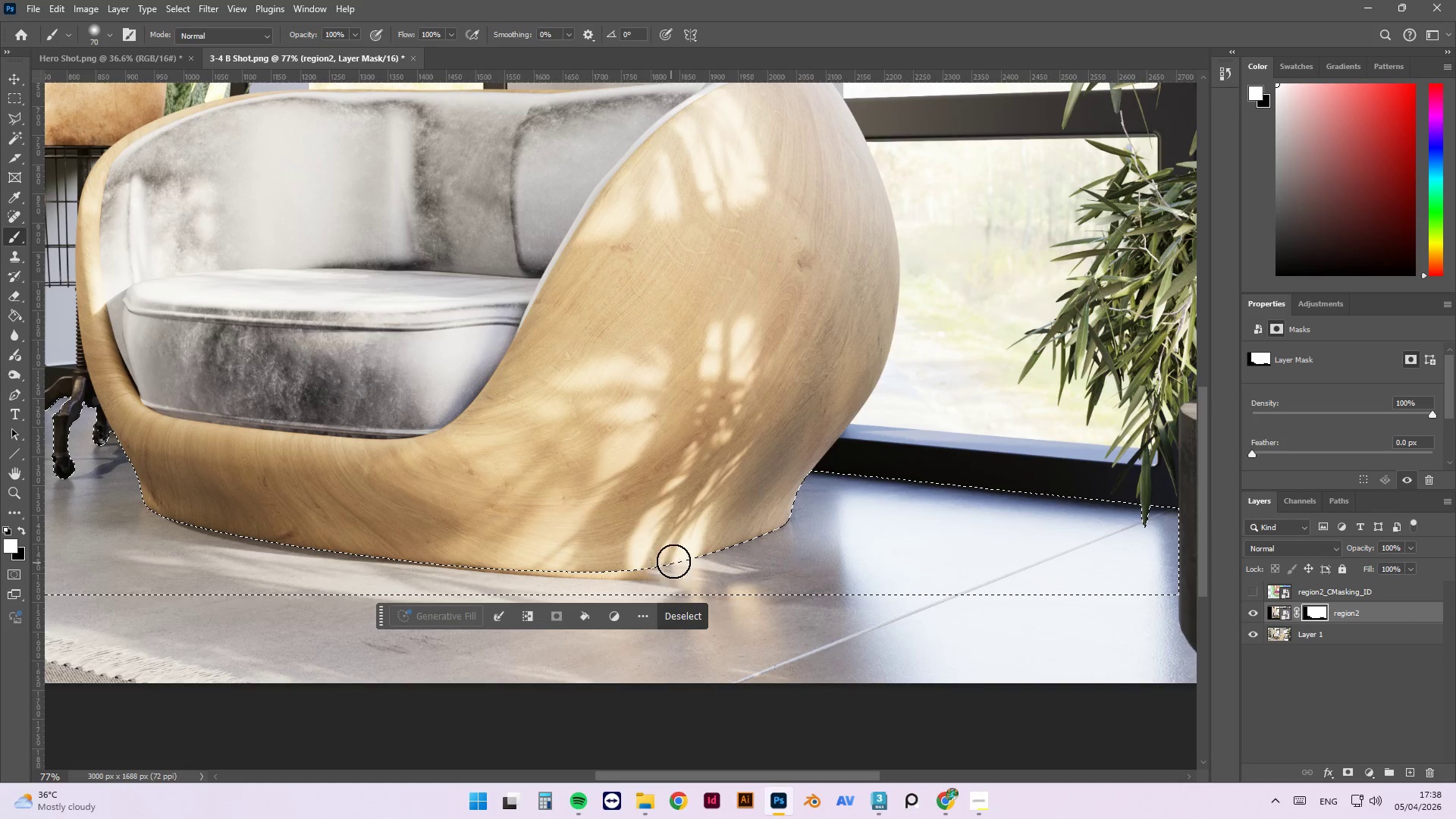 
left_click_drag(start_coordinate=[659, 566], to_coordinate=[141, 498])
 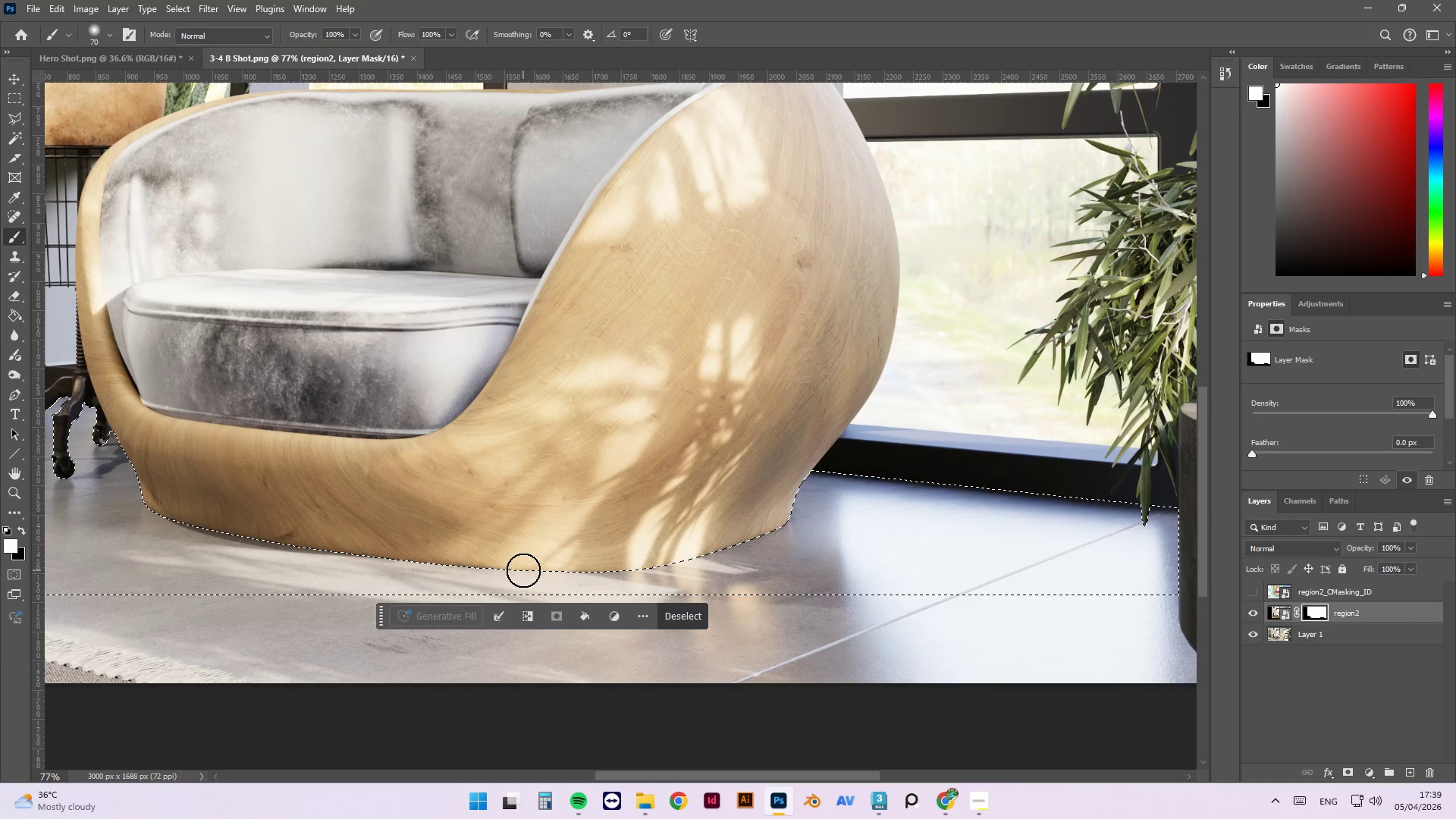 
key(Control+D)
 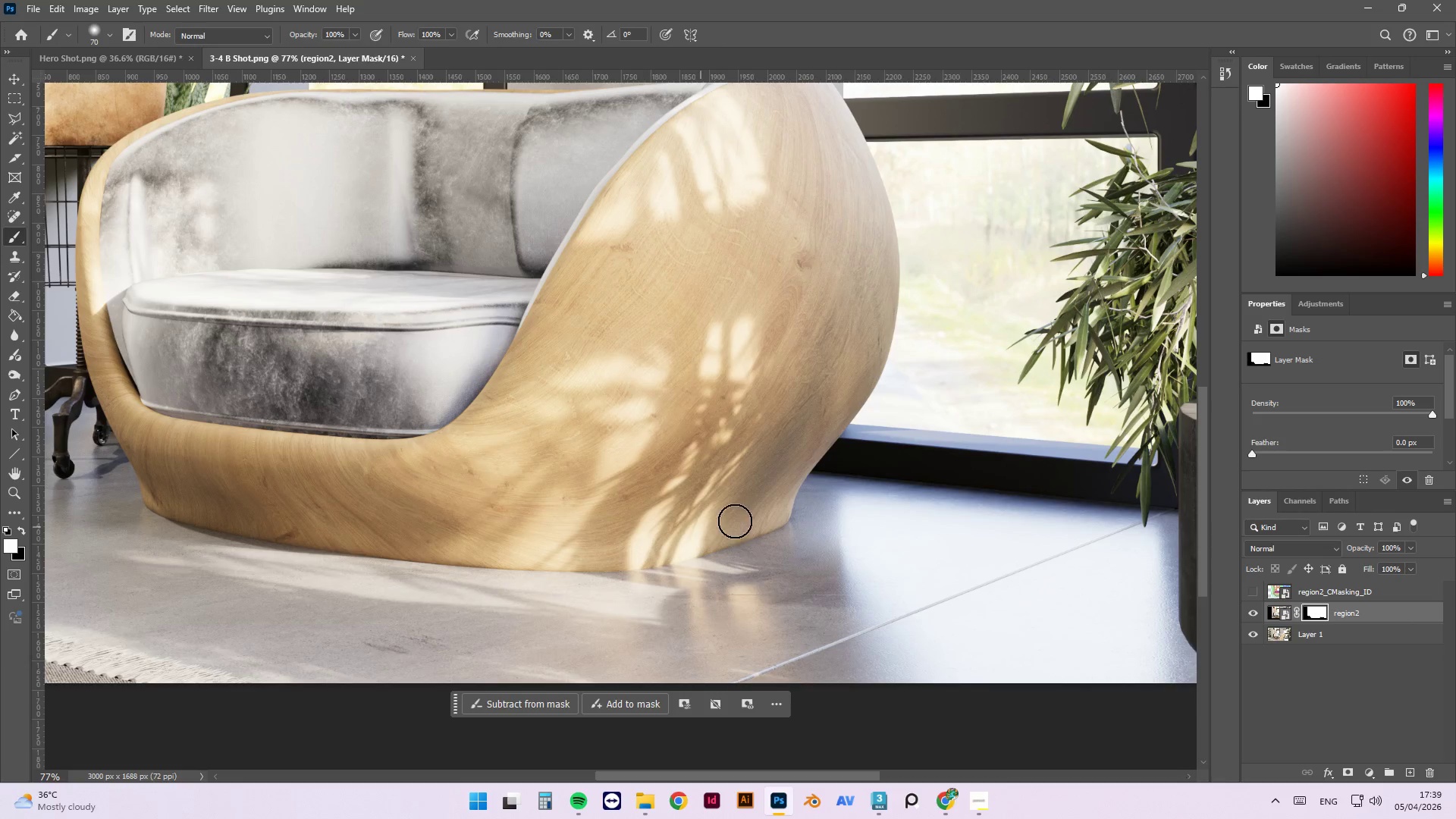 
hold_key(key=AltLeft, duration=1.5)
scroll: coordinate [783, 486], scroll_direction: down, amount: 3.0
 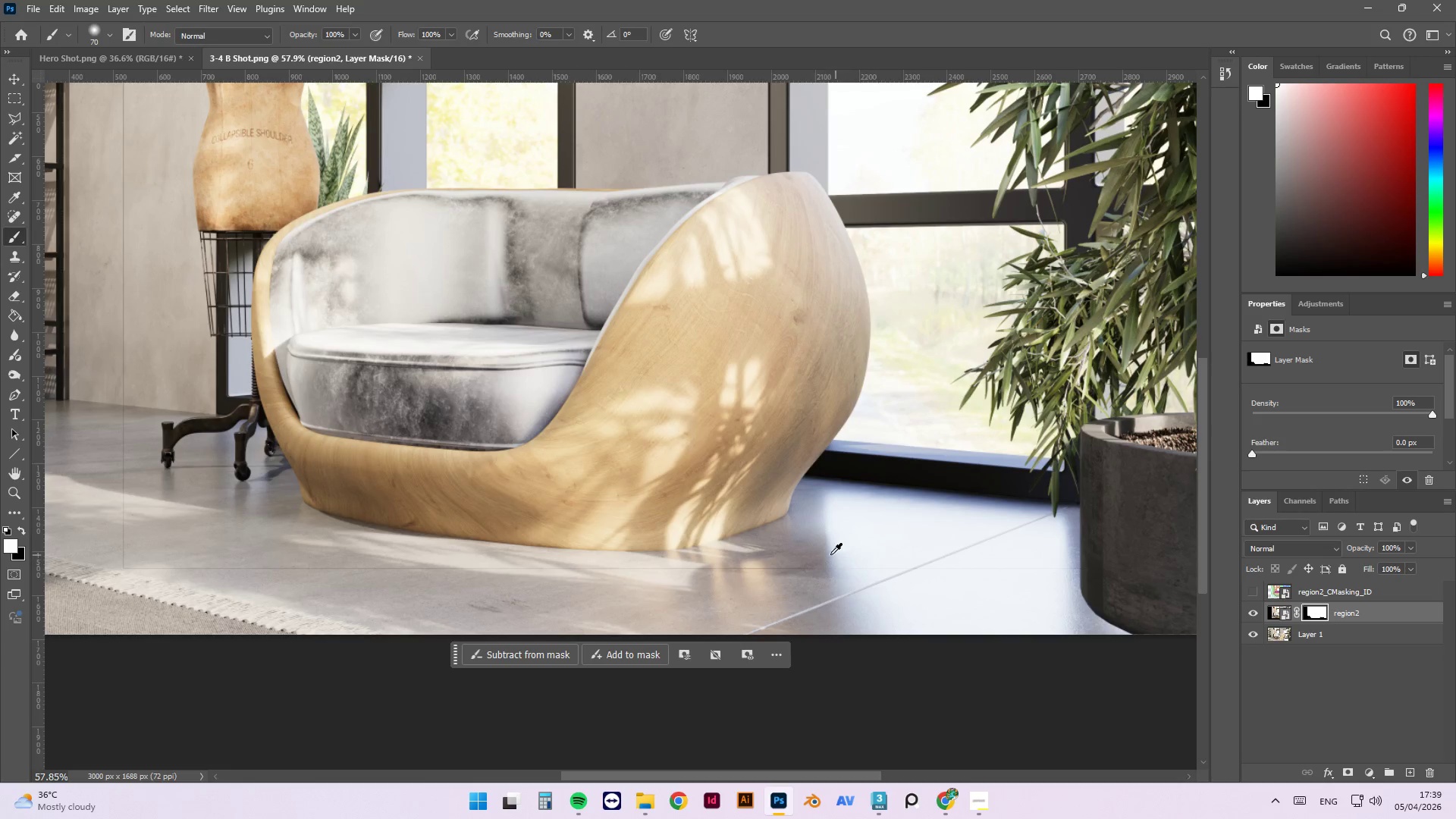 
hold_key(key=AltLeft, duration=0.64)
 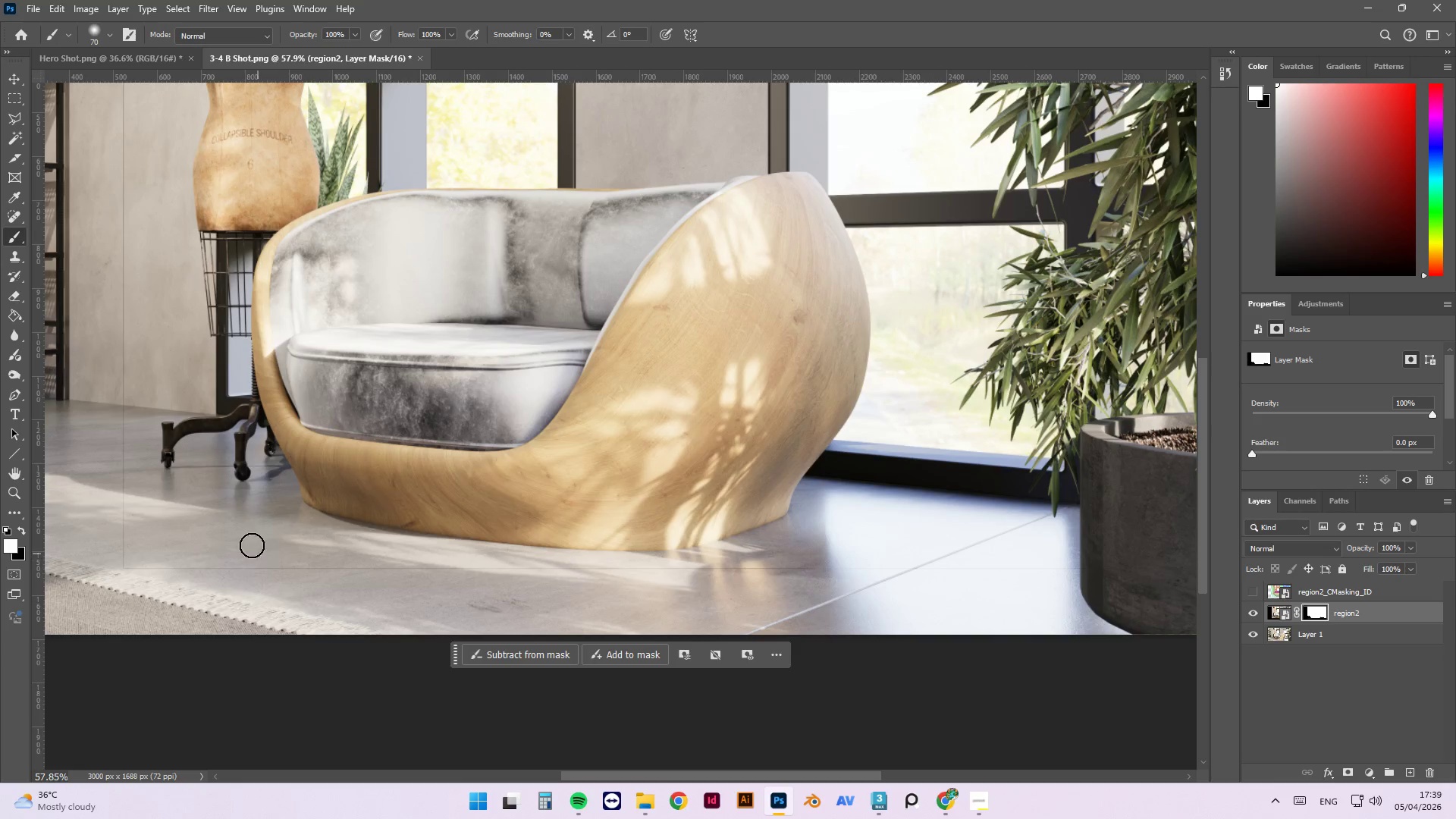 
hold_key(key=AltLeft, duration=1.52)
scroll: coordinate [236, 517], scroll_direction: up, amount: 9.0
 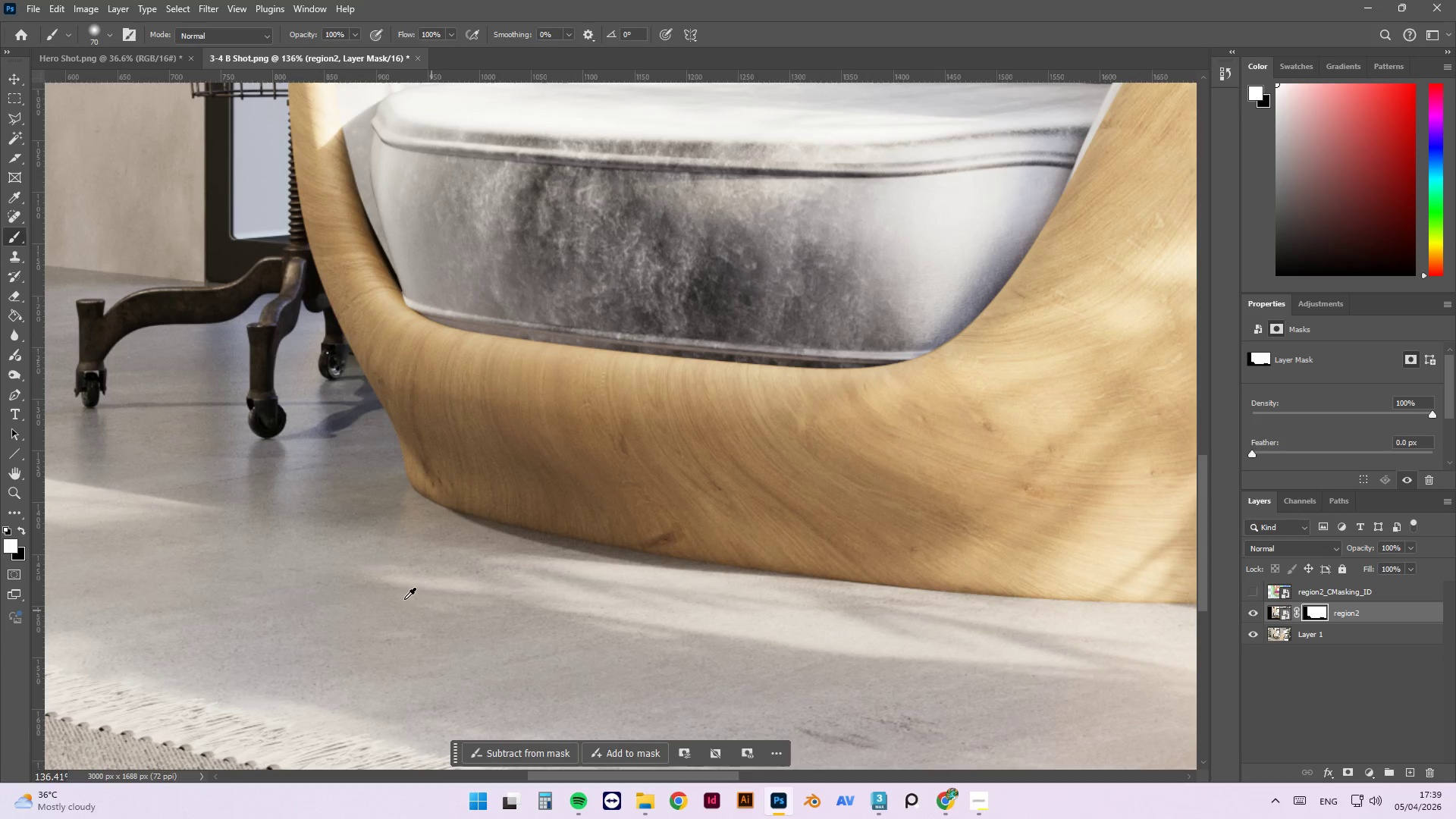 
hold_key(key=AltLeft, duration=1.5)
 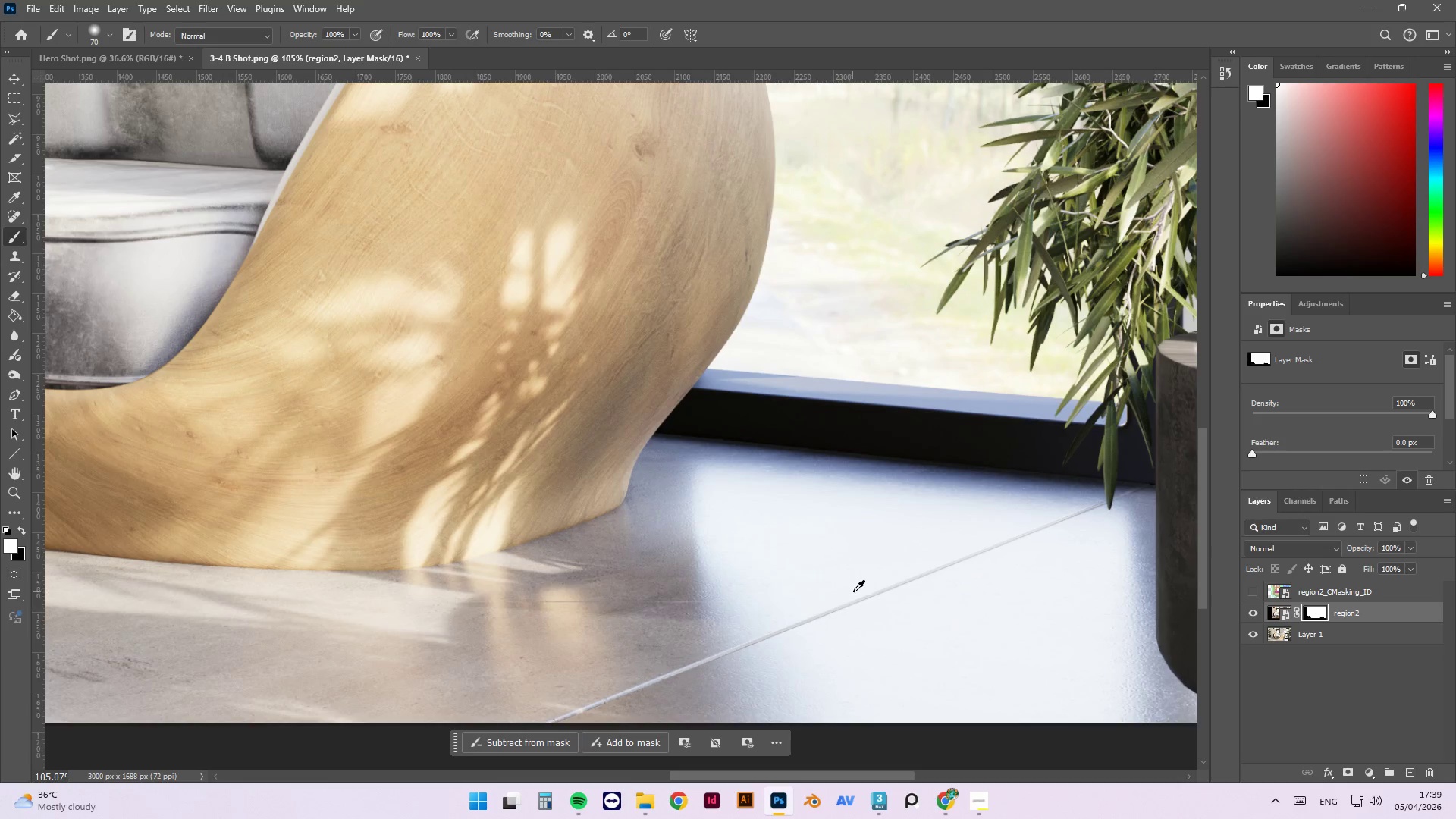 
hold_key(key=AltLeft, duration=1.51)
 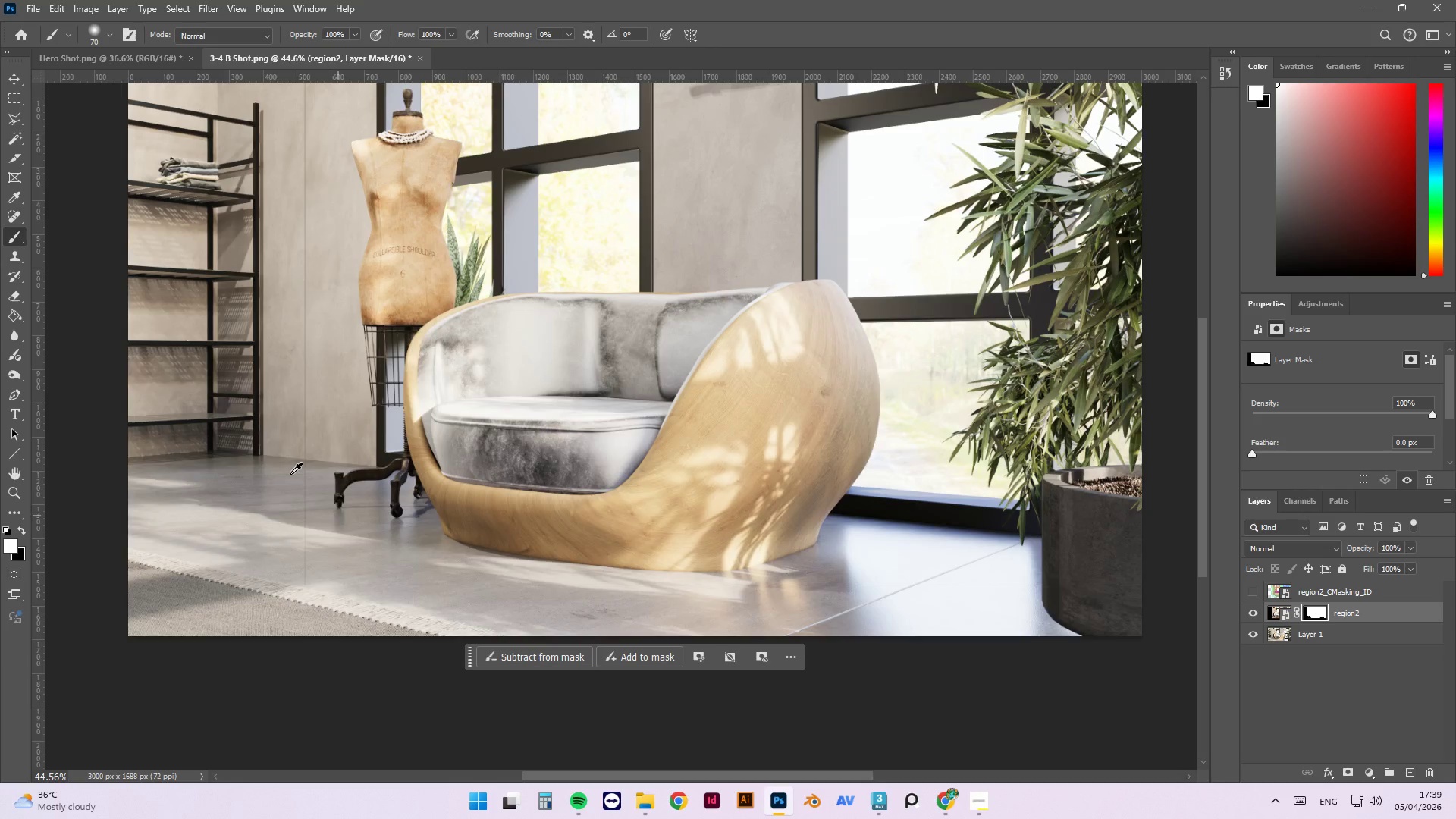 
scroll: coordinate [944, 599], scroll_direction: down, amount: 3.0
 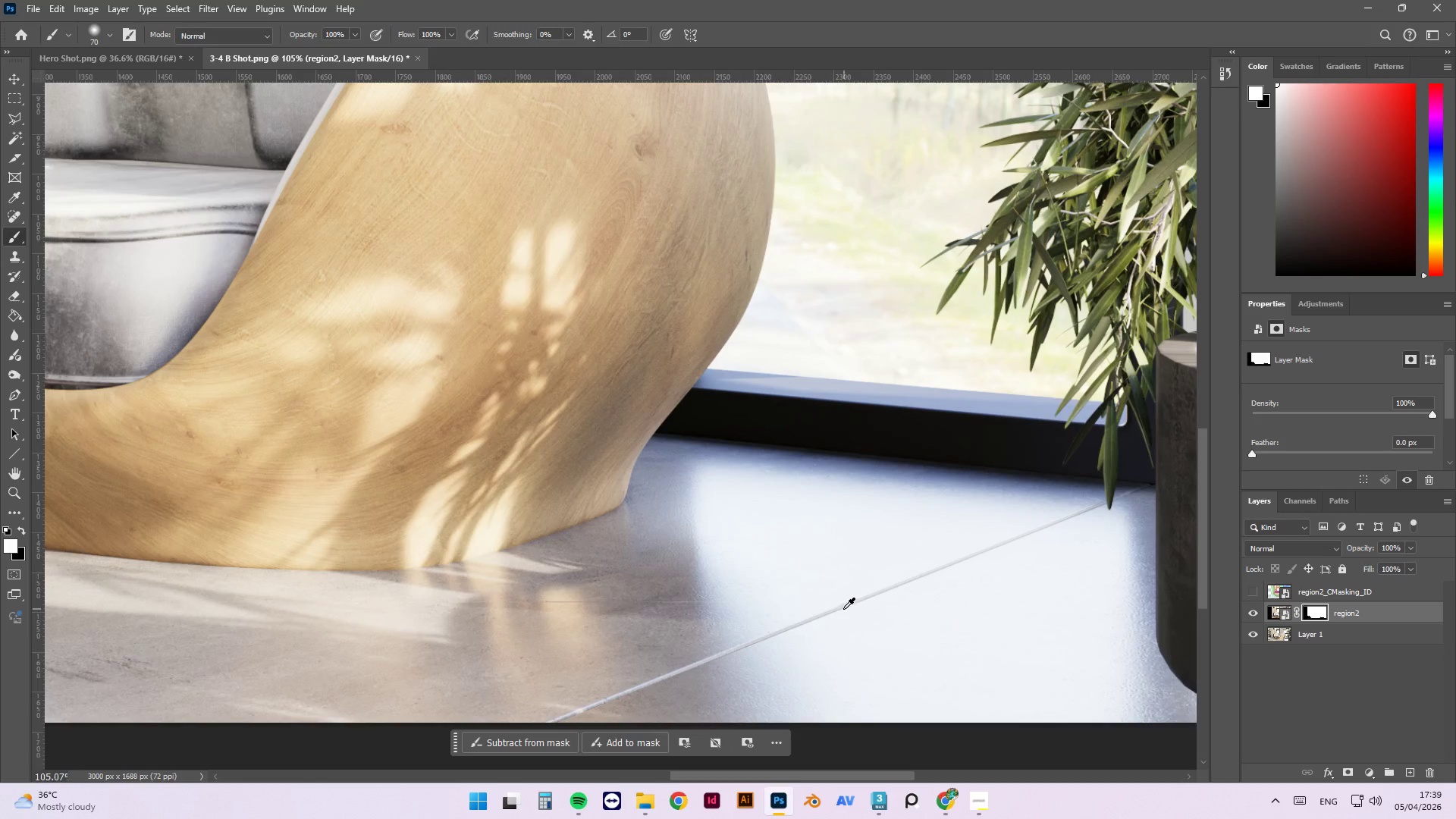 
hold_key(key=AltLeft, duration=1.52)
scroll: coordinate [969, 588], scroll_direction: down, amount: 9.0
 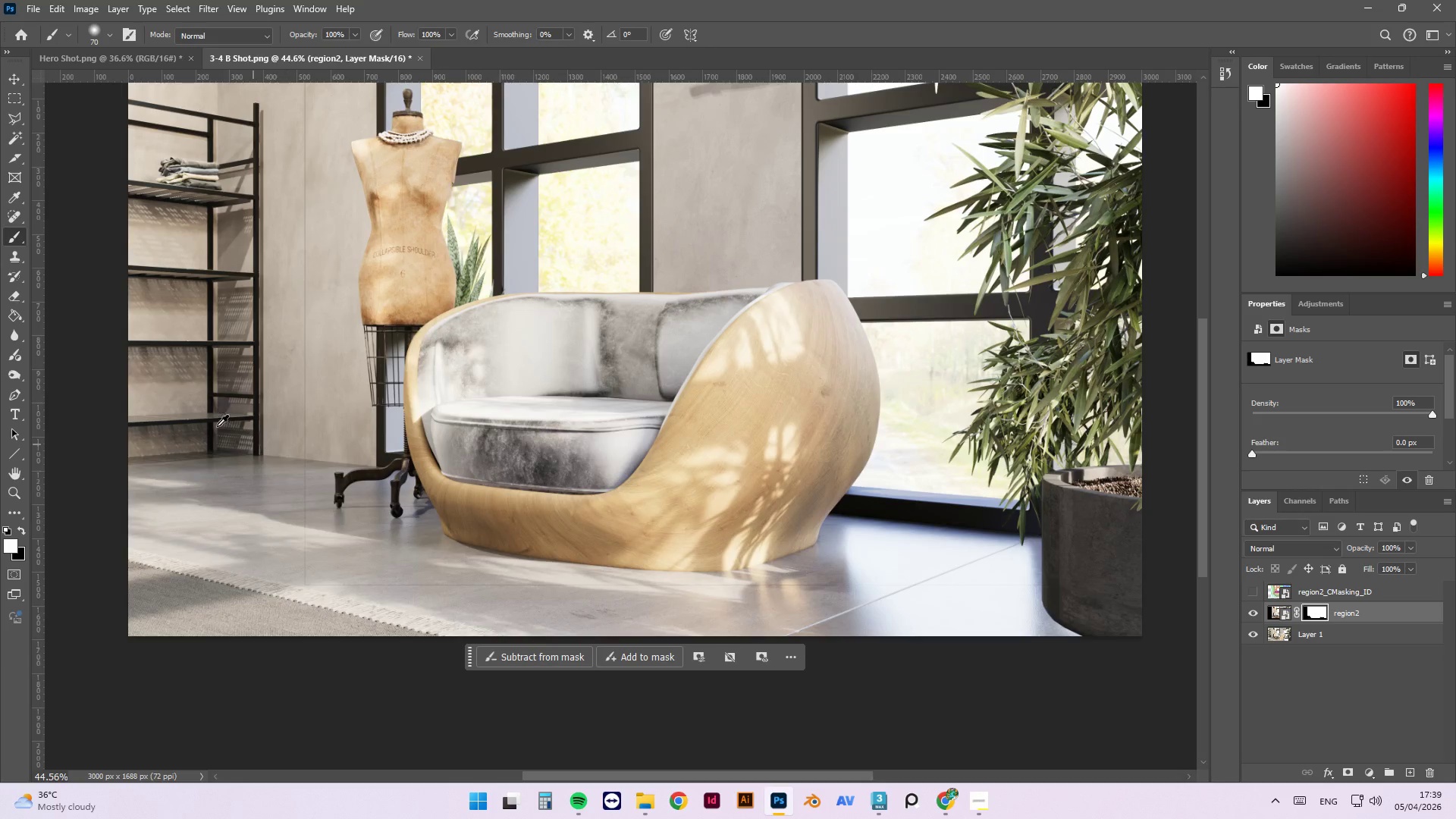 
hold_key(key=AltLeft, duration=1.34)
scroll: coordinate [289, 578], scroll_direction: up, amount: 11.0
 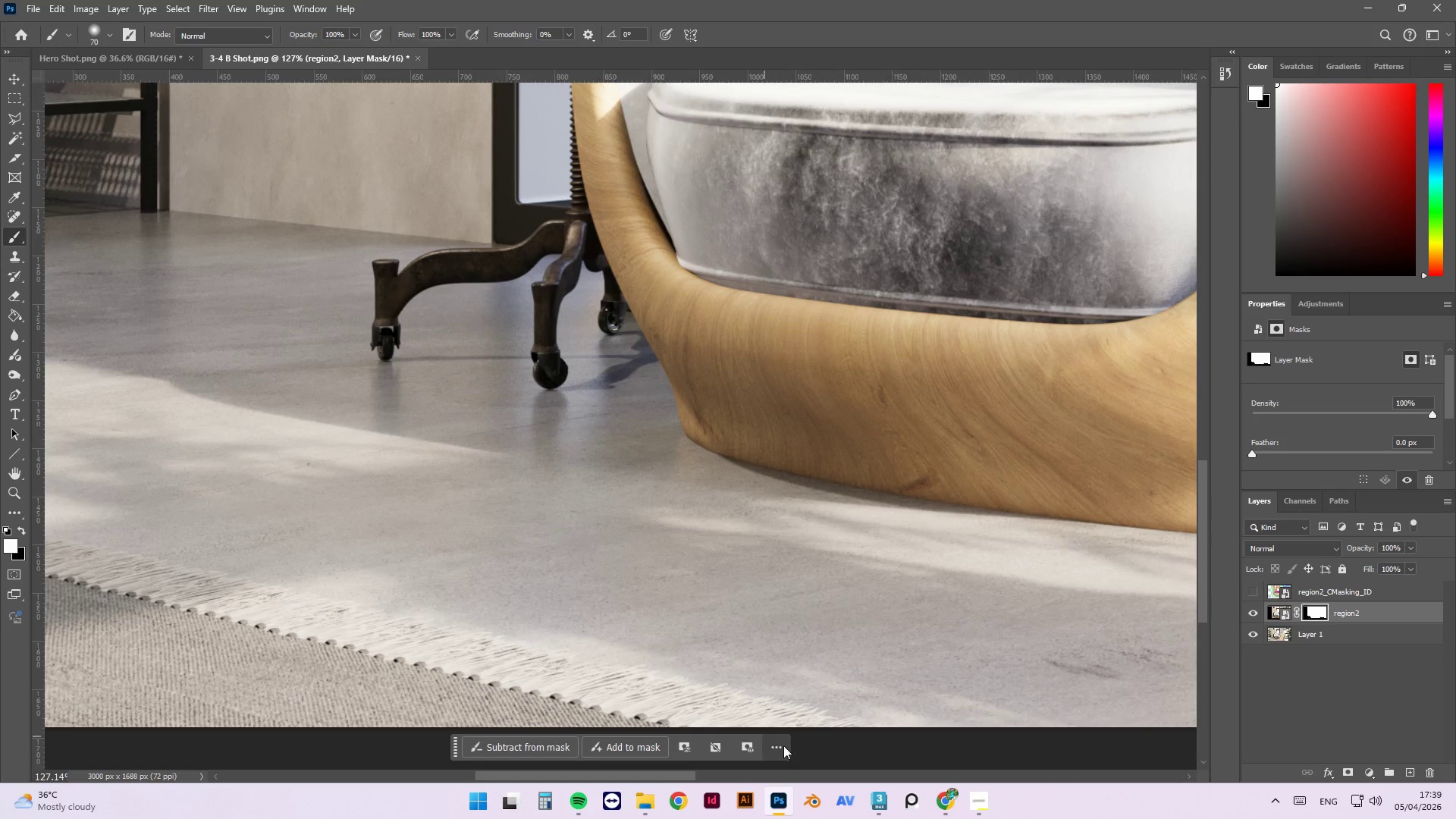 
left_click_drag(start_coordinate=[662, 776], to_coordinate=[845, 767])
 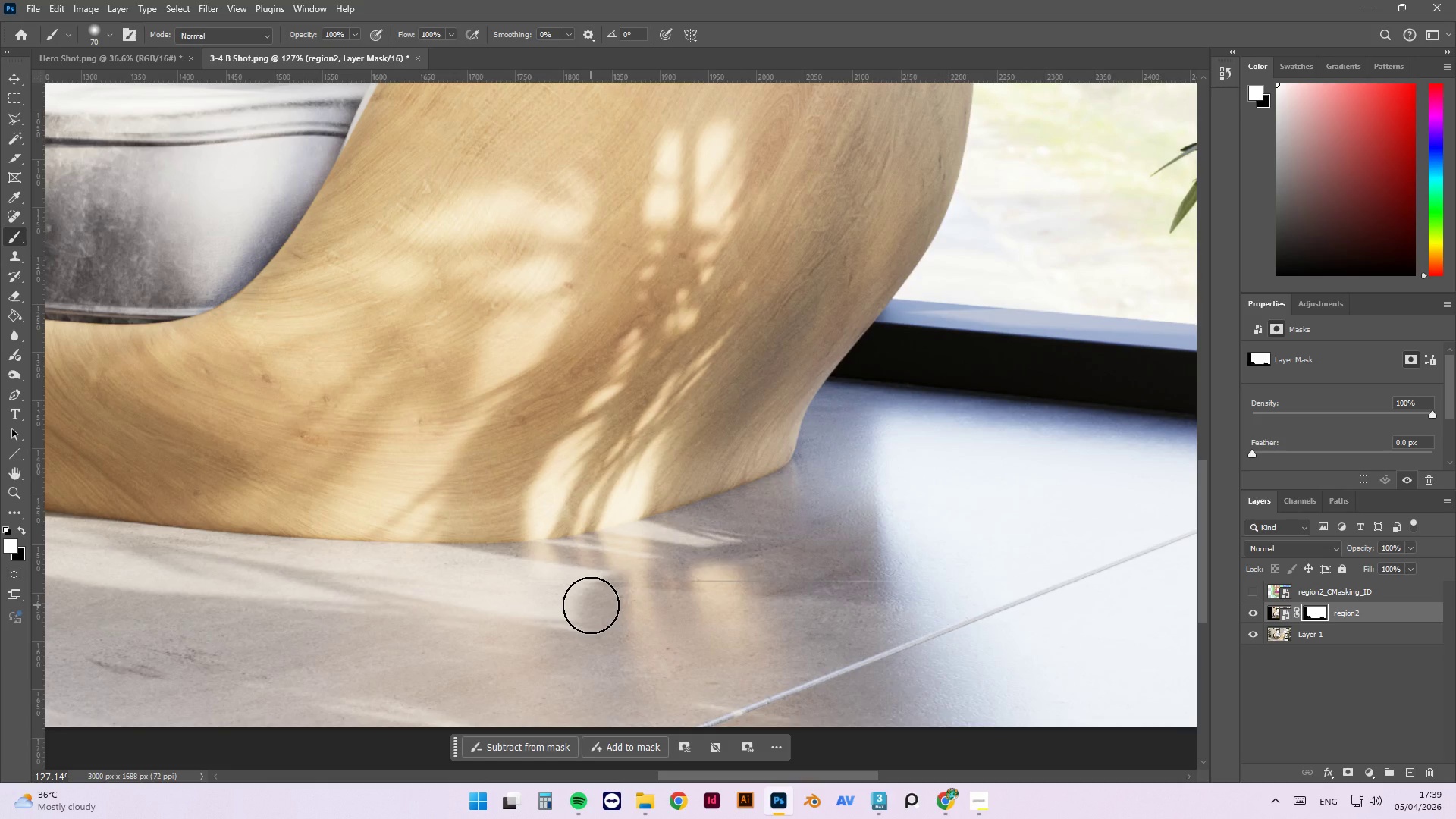 
key(X)
 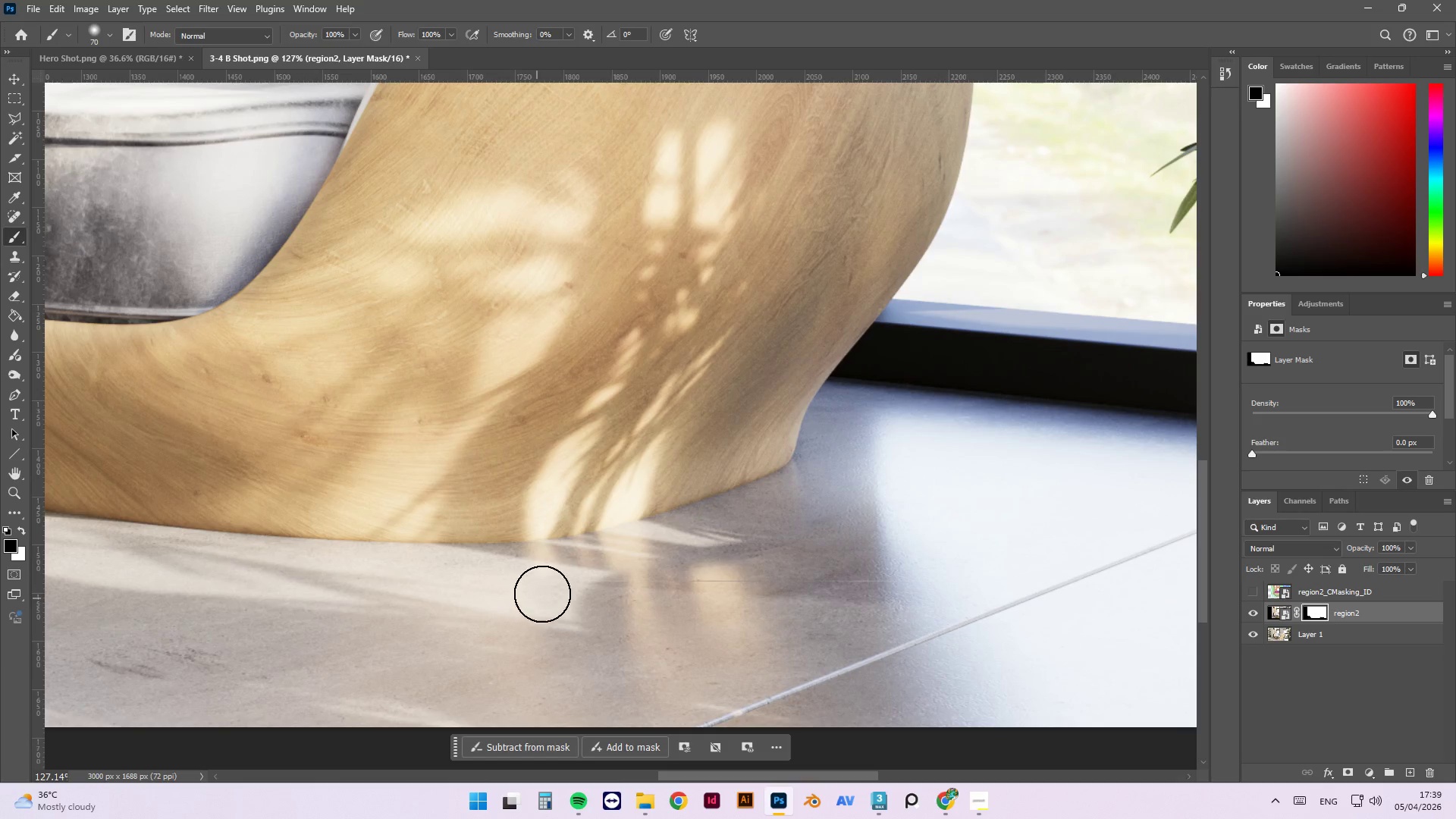 
left_click_drag(start_coordinate=[549, 594], to_coordinate=[775, 581])
 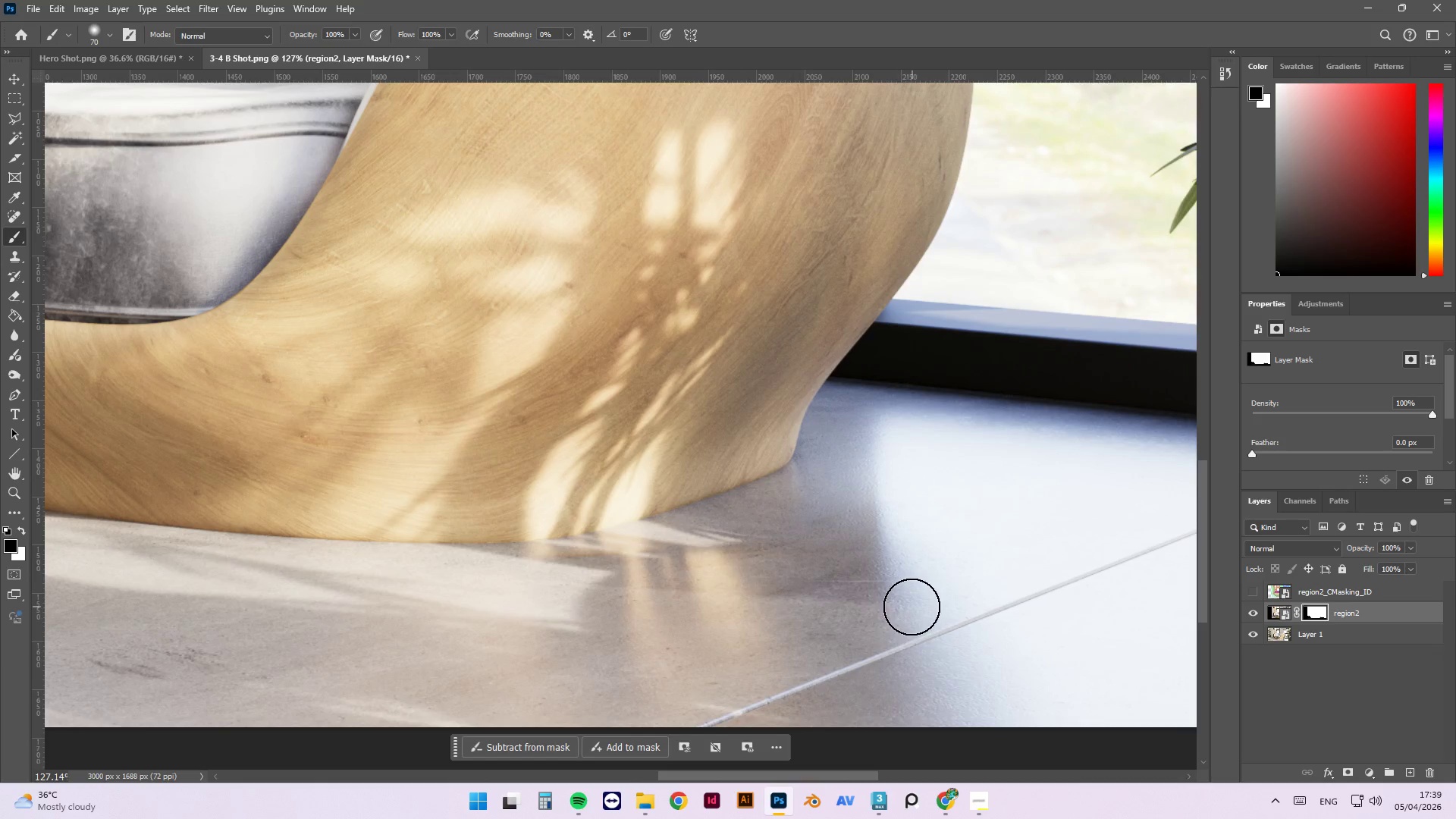 
key(Control+Z)
 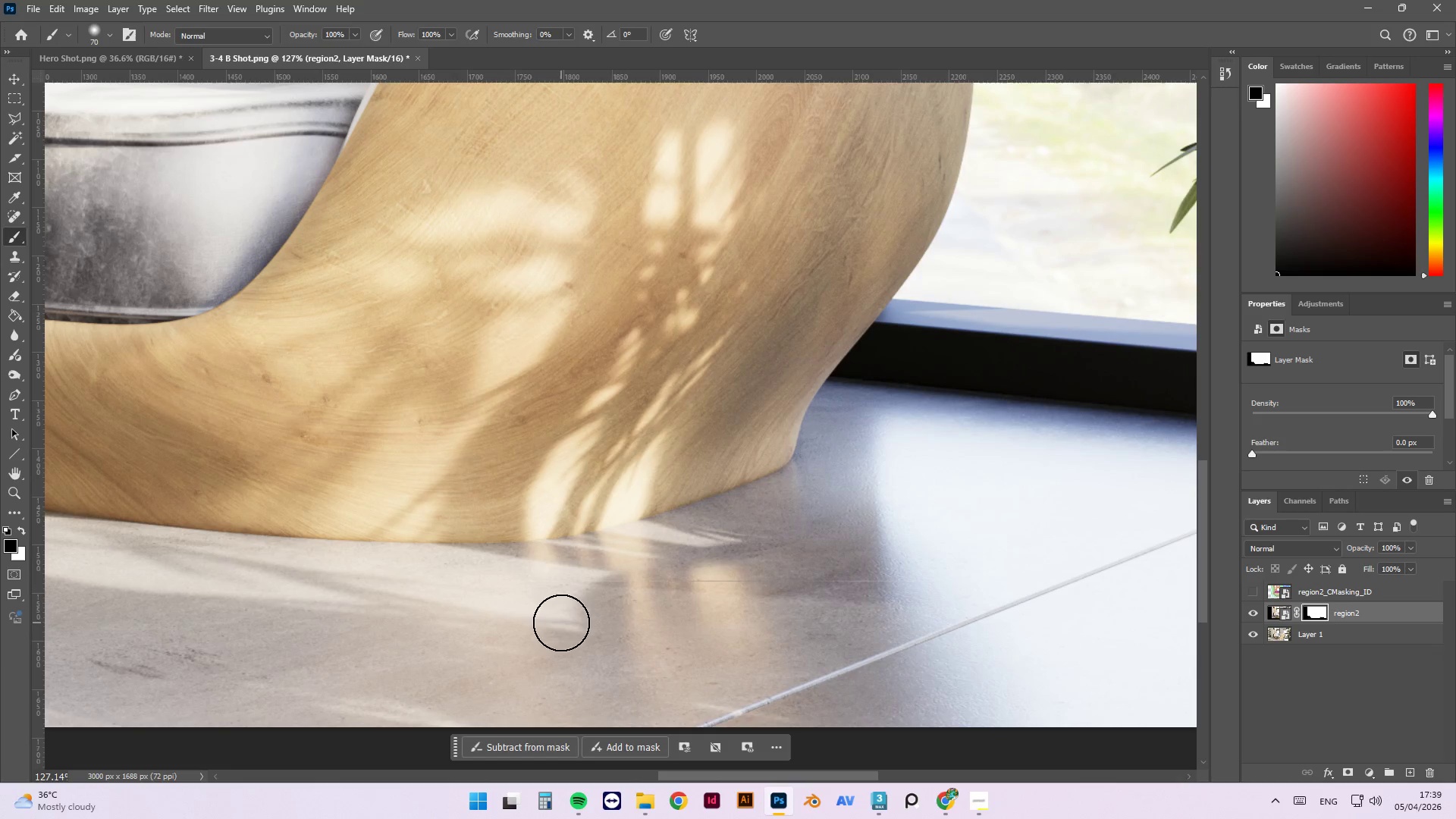 
left_click_drag(start_coordinate=[561, 622], to_coordinate=[782, 596])
 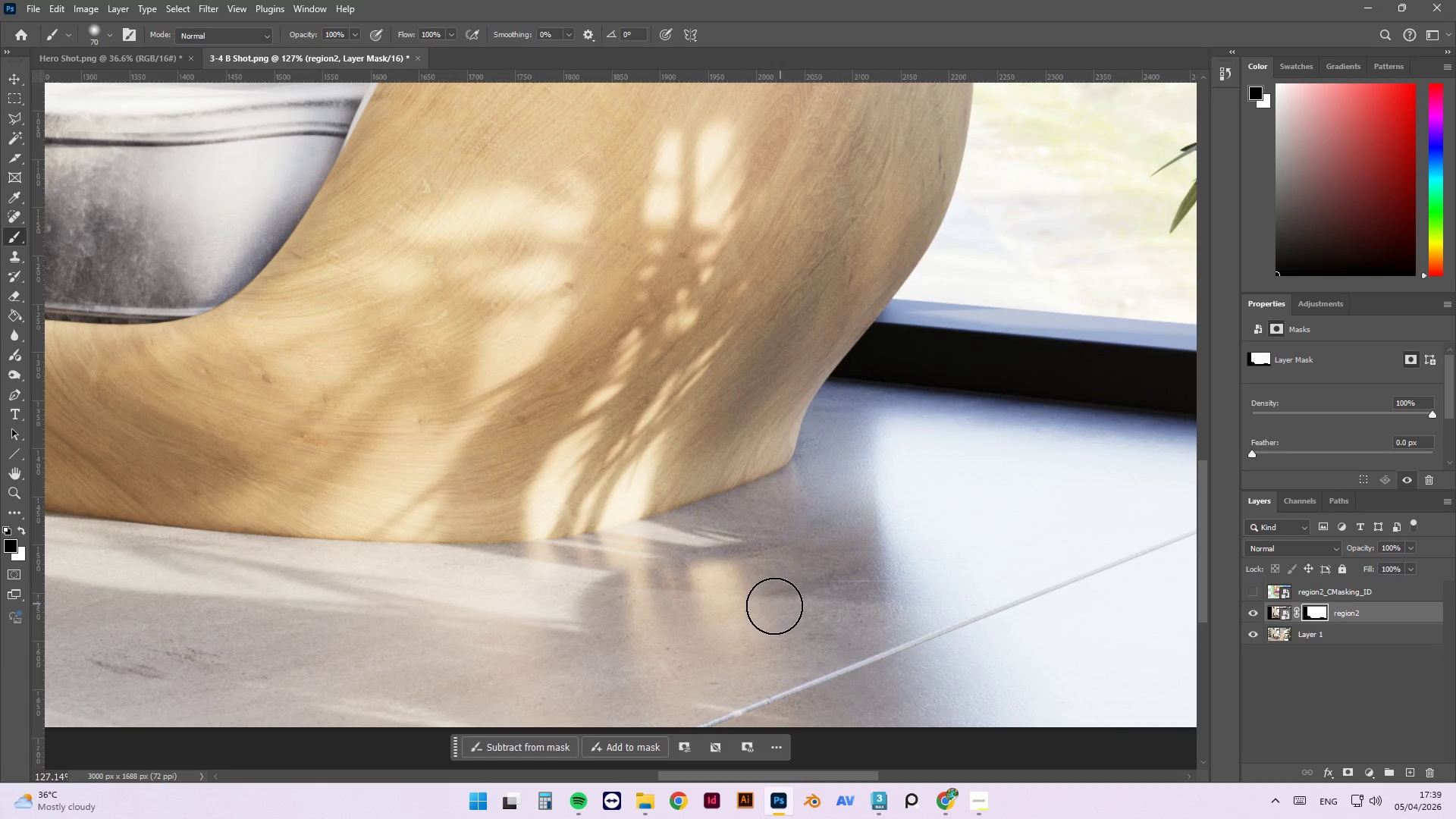 
left_click_drag(start_coordinate=[774, 606], to_coordinate=[1087, 582])
 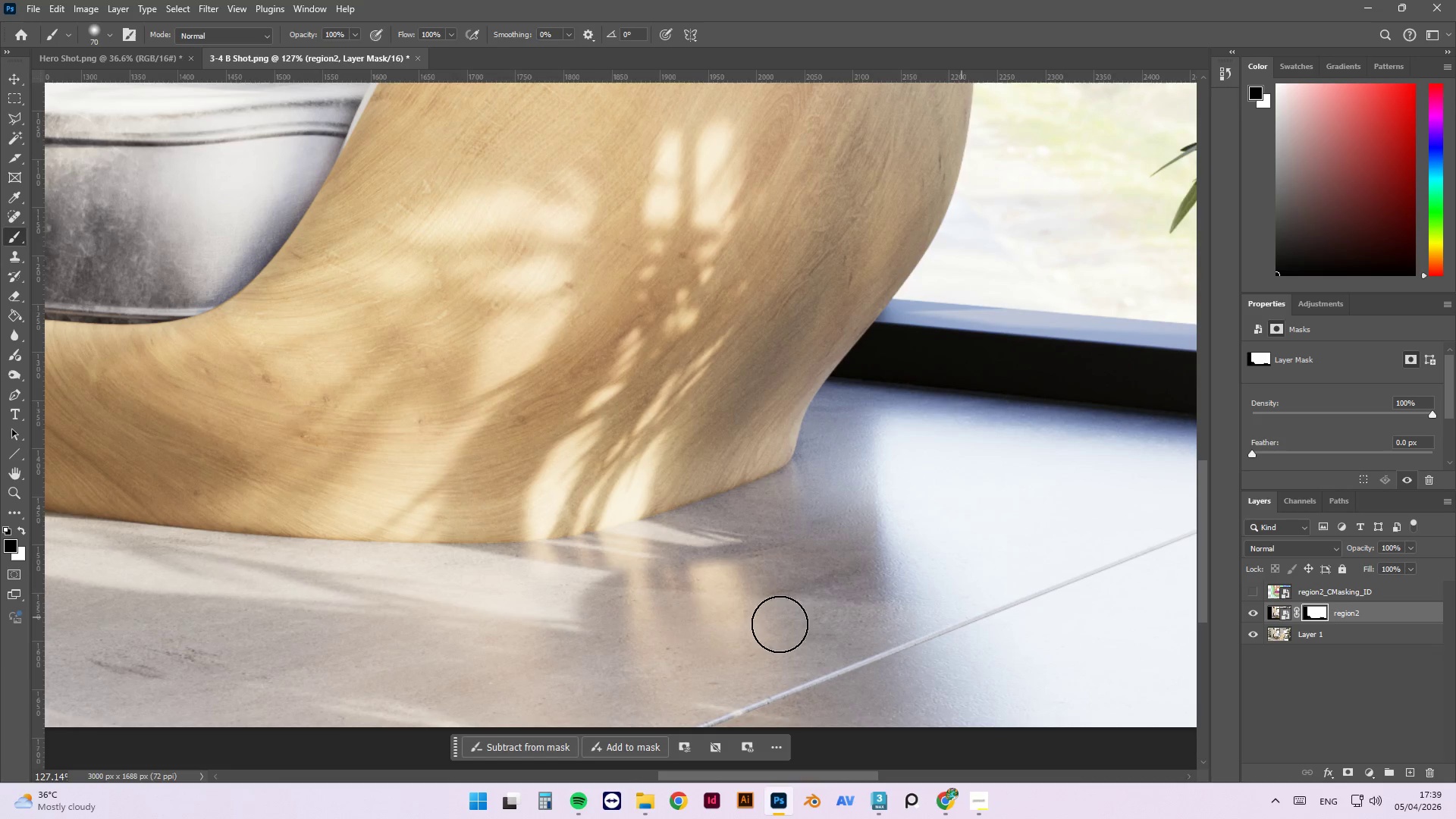 
hold_key(key=AltLeft, duration=0.42)
 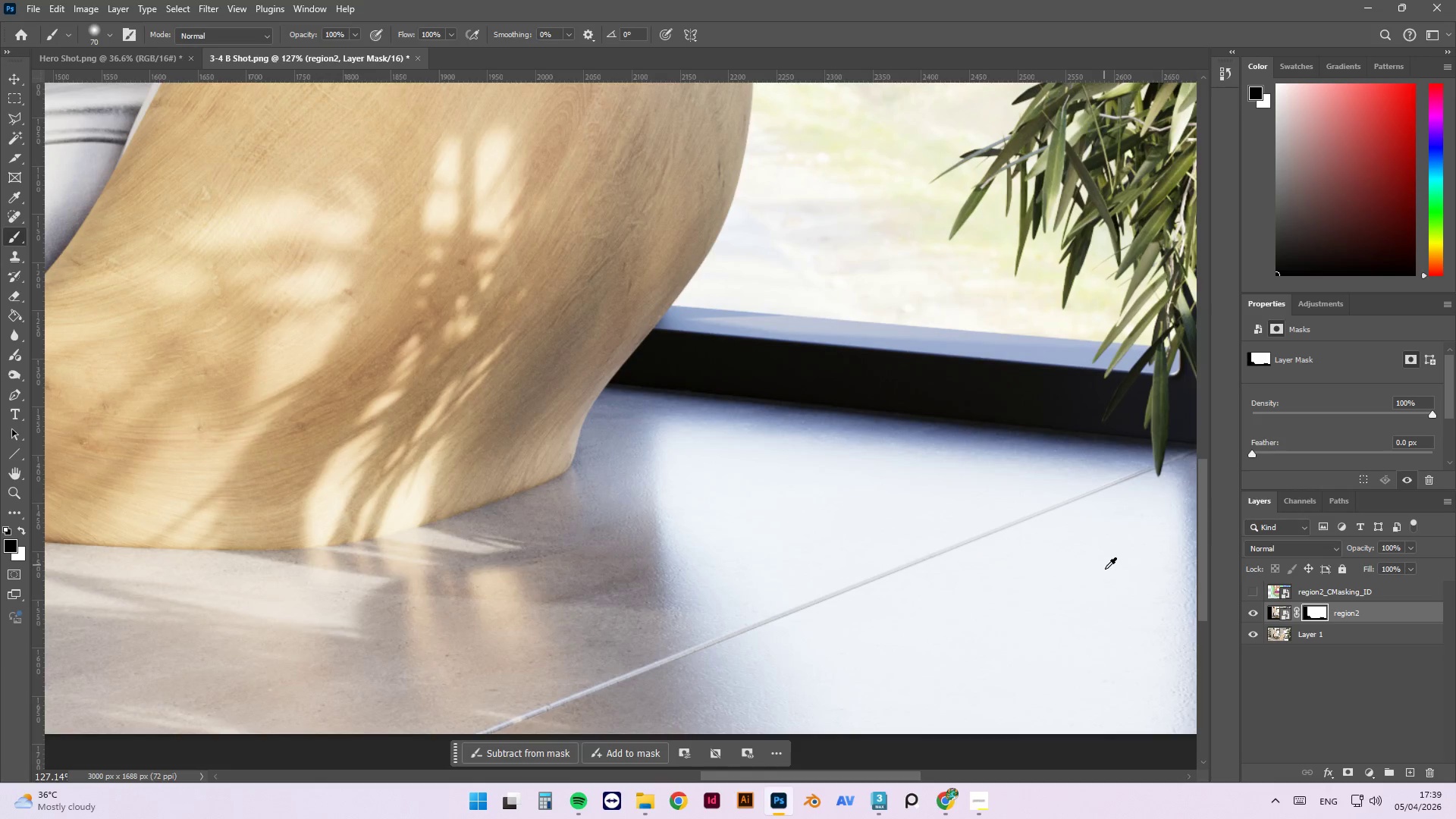 
hold_key(key=AltLeft, duration=0.31)
 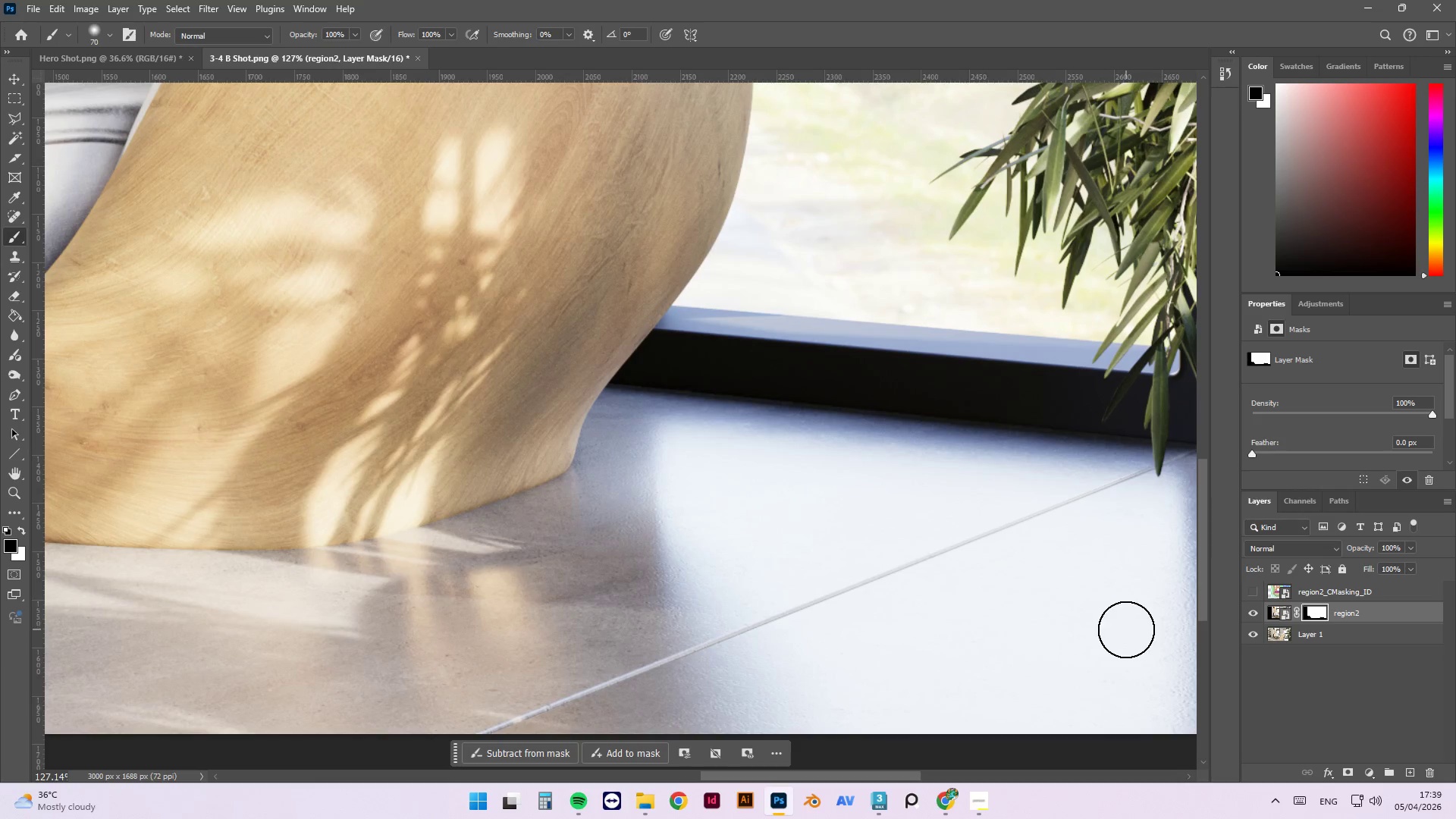 
hold_key(key=AltLeft, duration=1.5)
 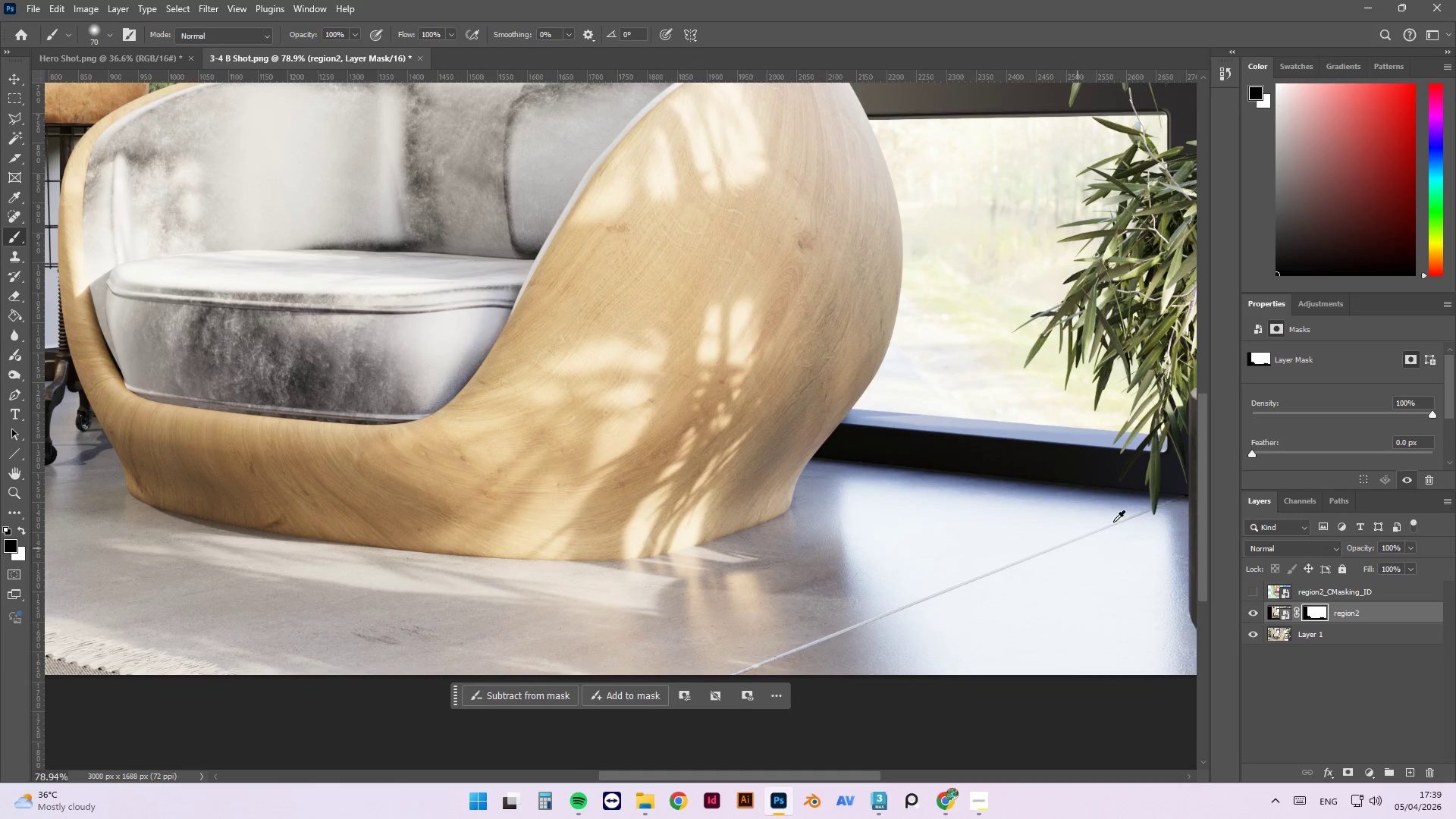 
scroll: coordinate [1104, 564], scroll_direction: none, amount: 0.0
 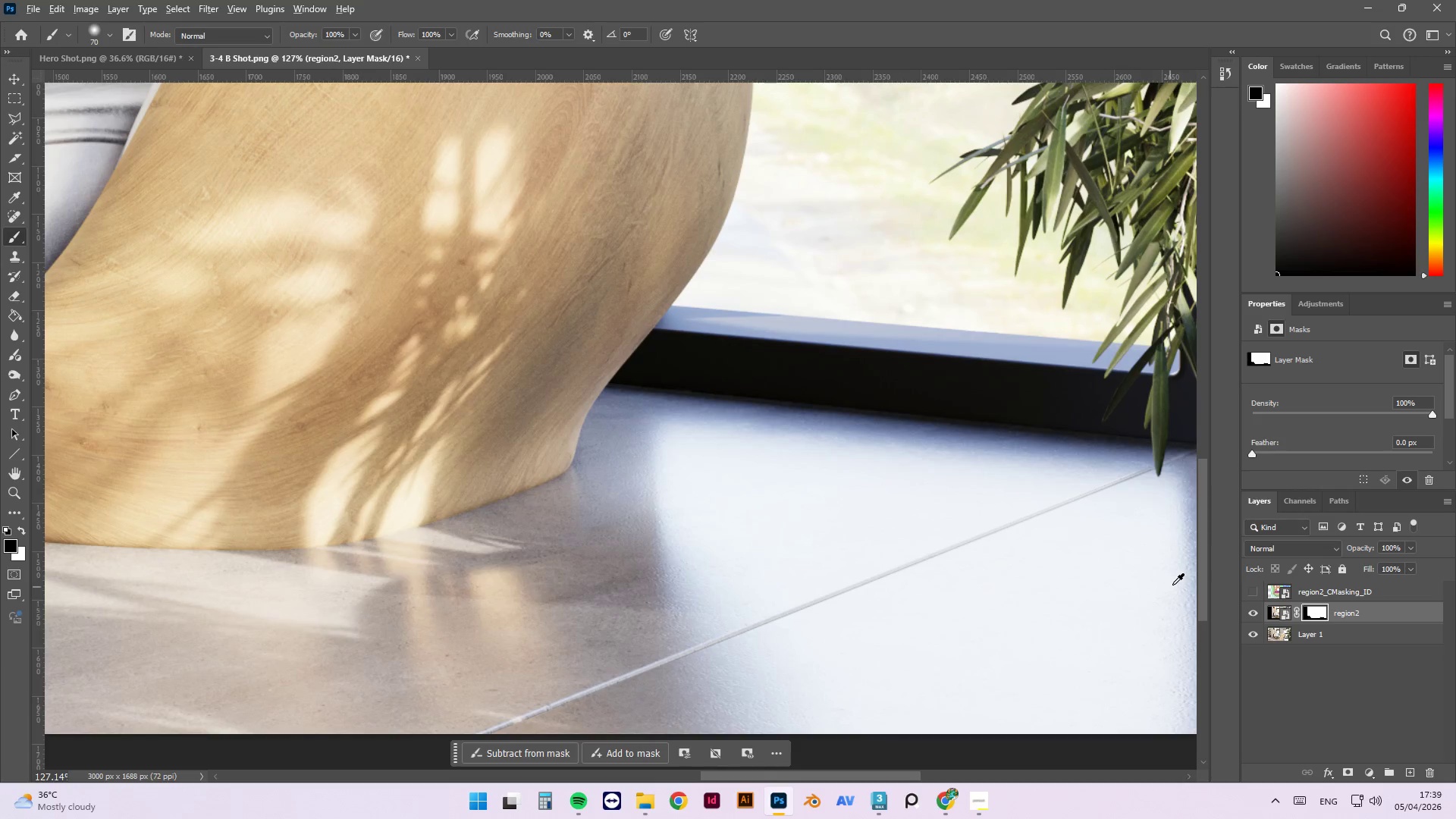 
hold_key(key=AltLeft, duration=1.5)
 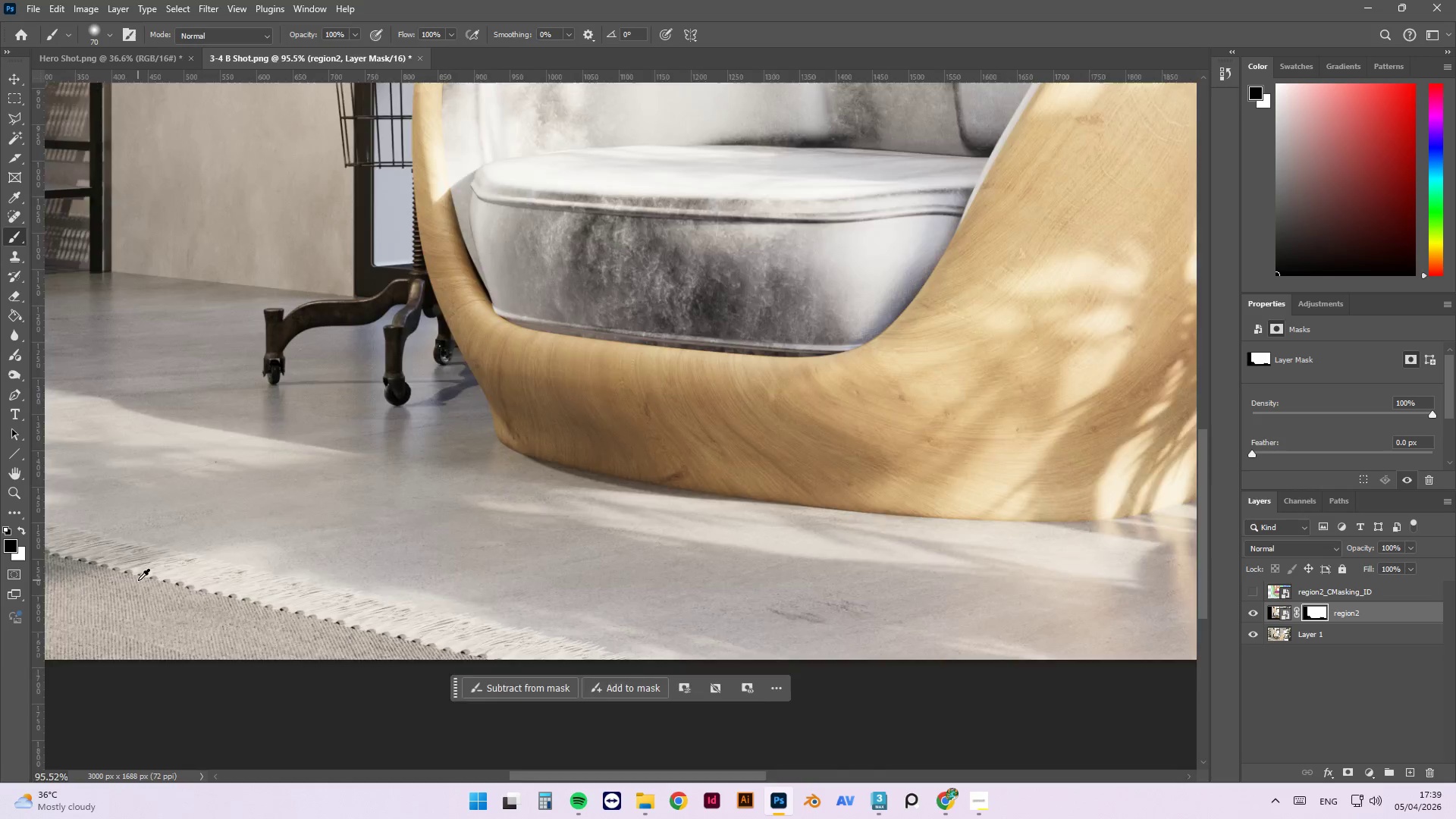 
scroll: coordinate [1117, 519], scroll_direction: down, amount: 8.0
 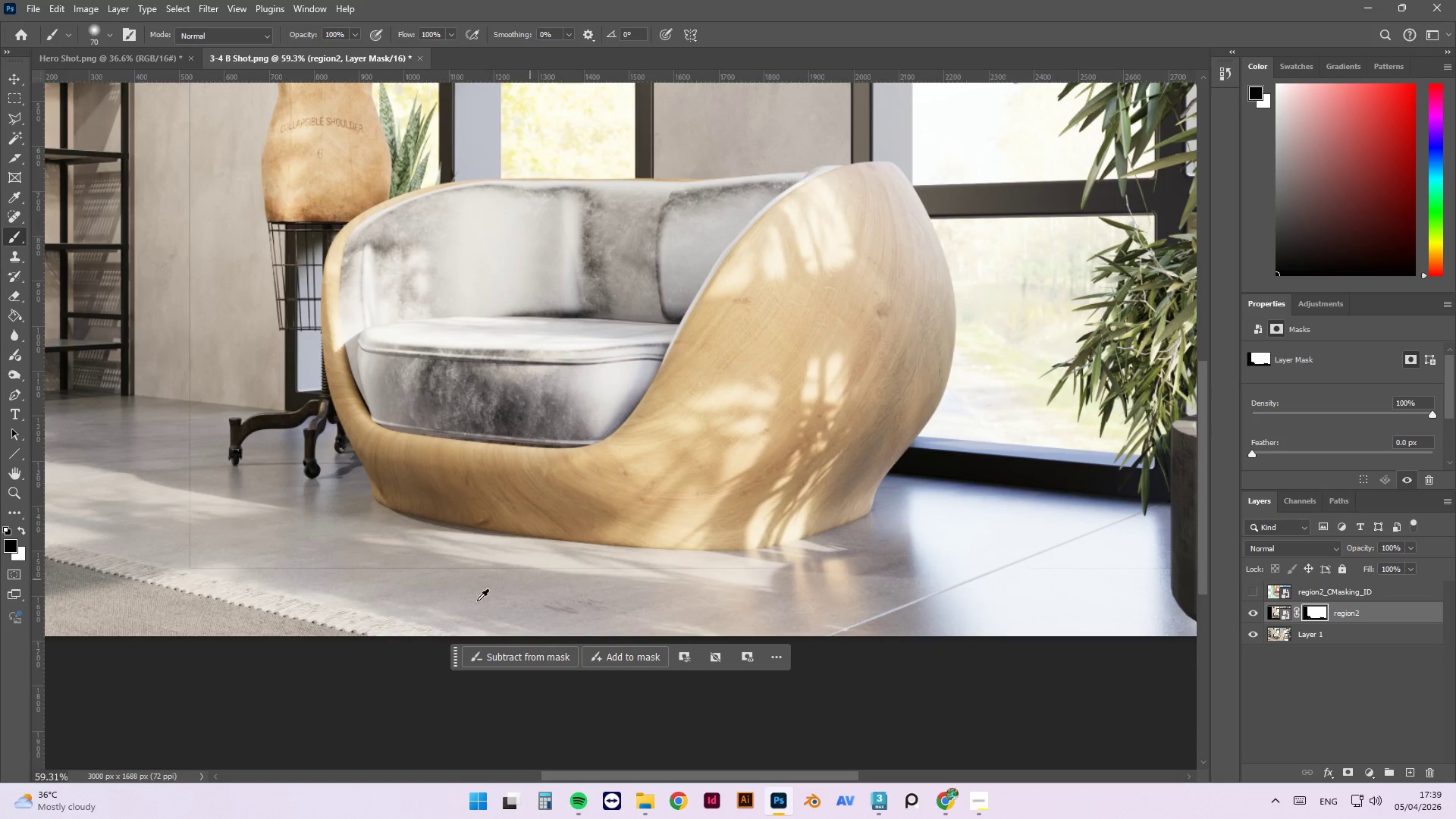 
hold_key(key=AltLeft, duration=1.51)
 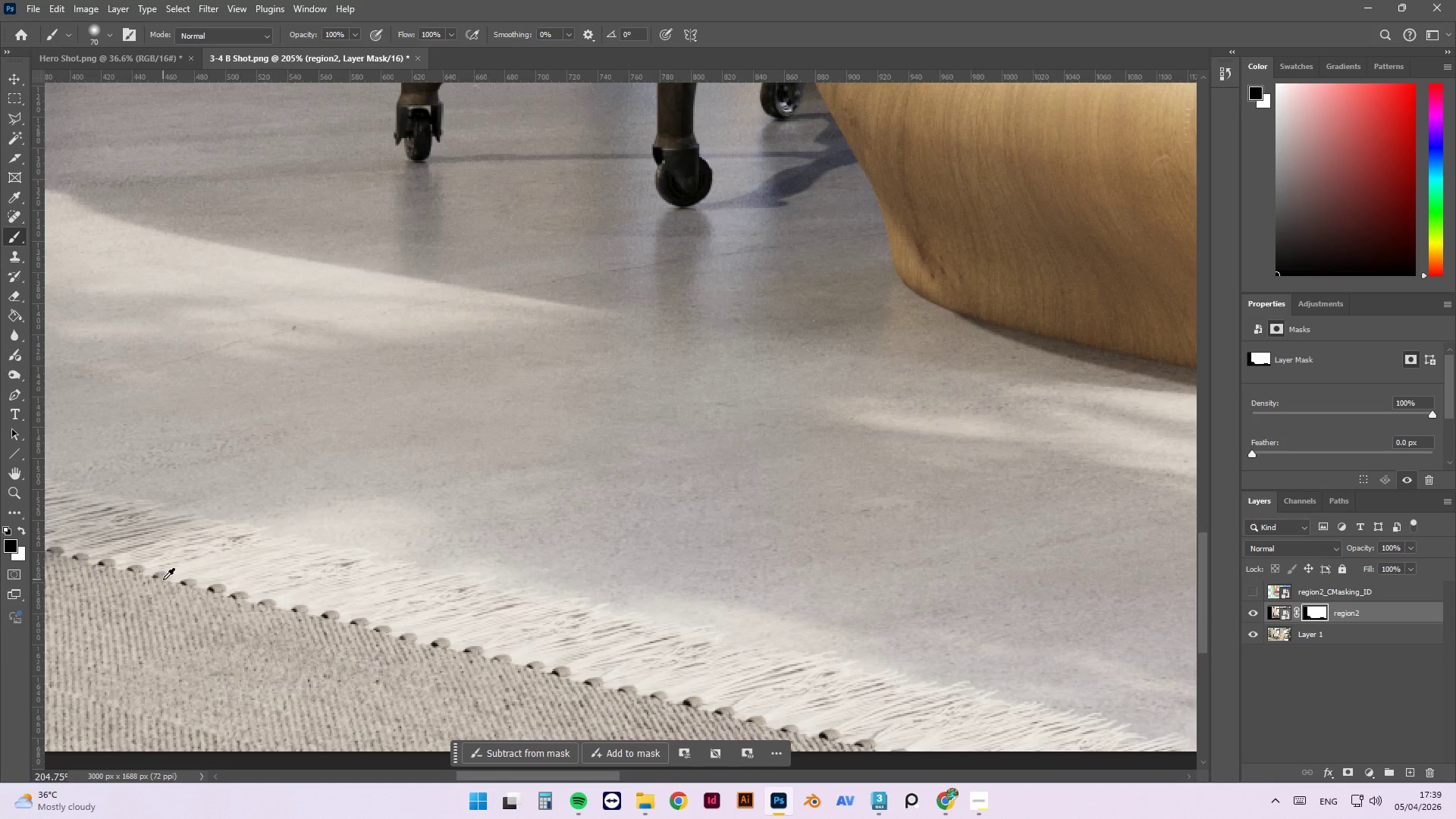 
hold_key(key=AltLeft, duration=1.5)
 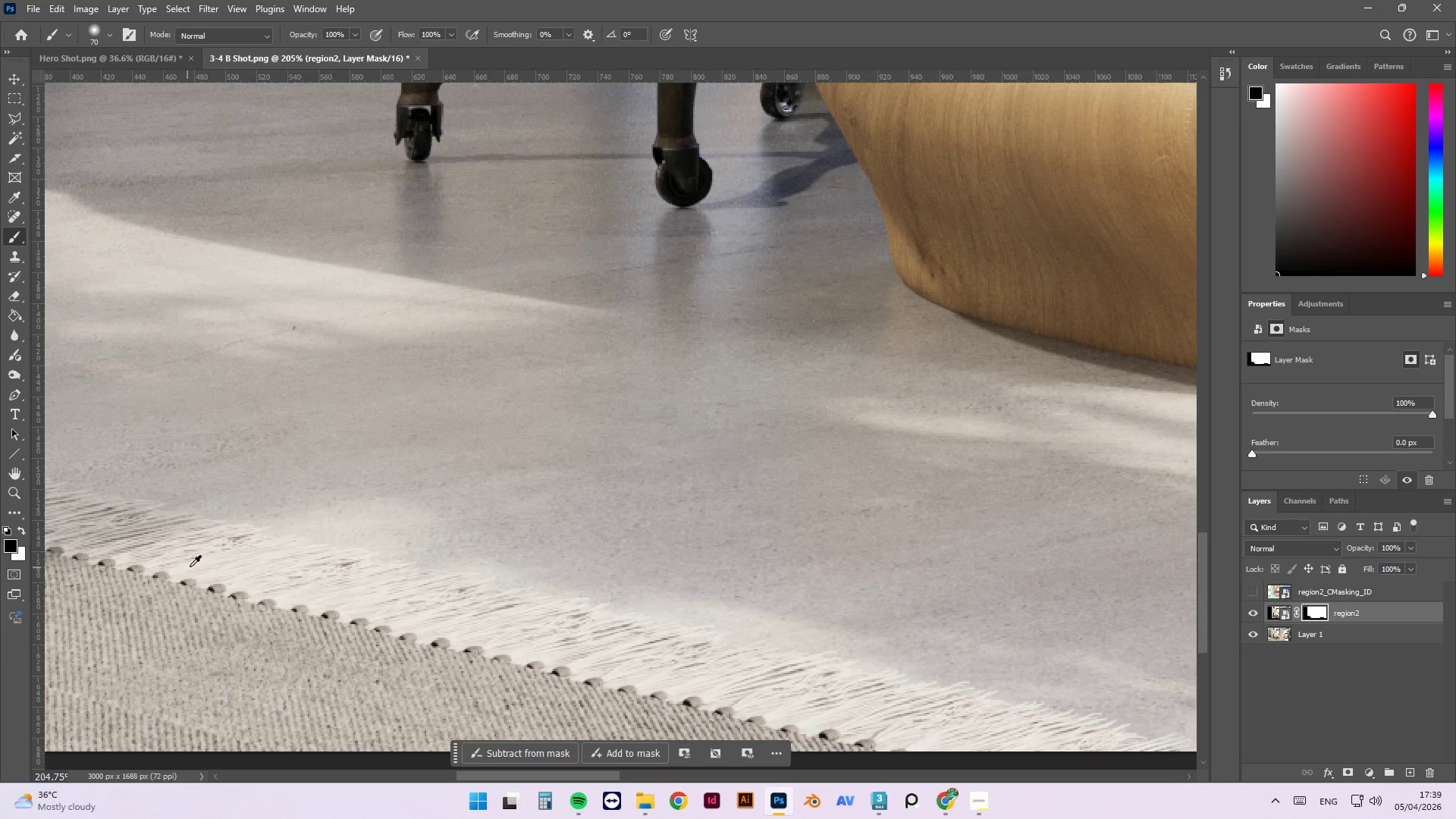 
scroll: coordinate [163, 579], scroll_direction: up, amount: 13.0
 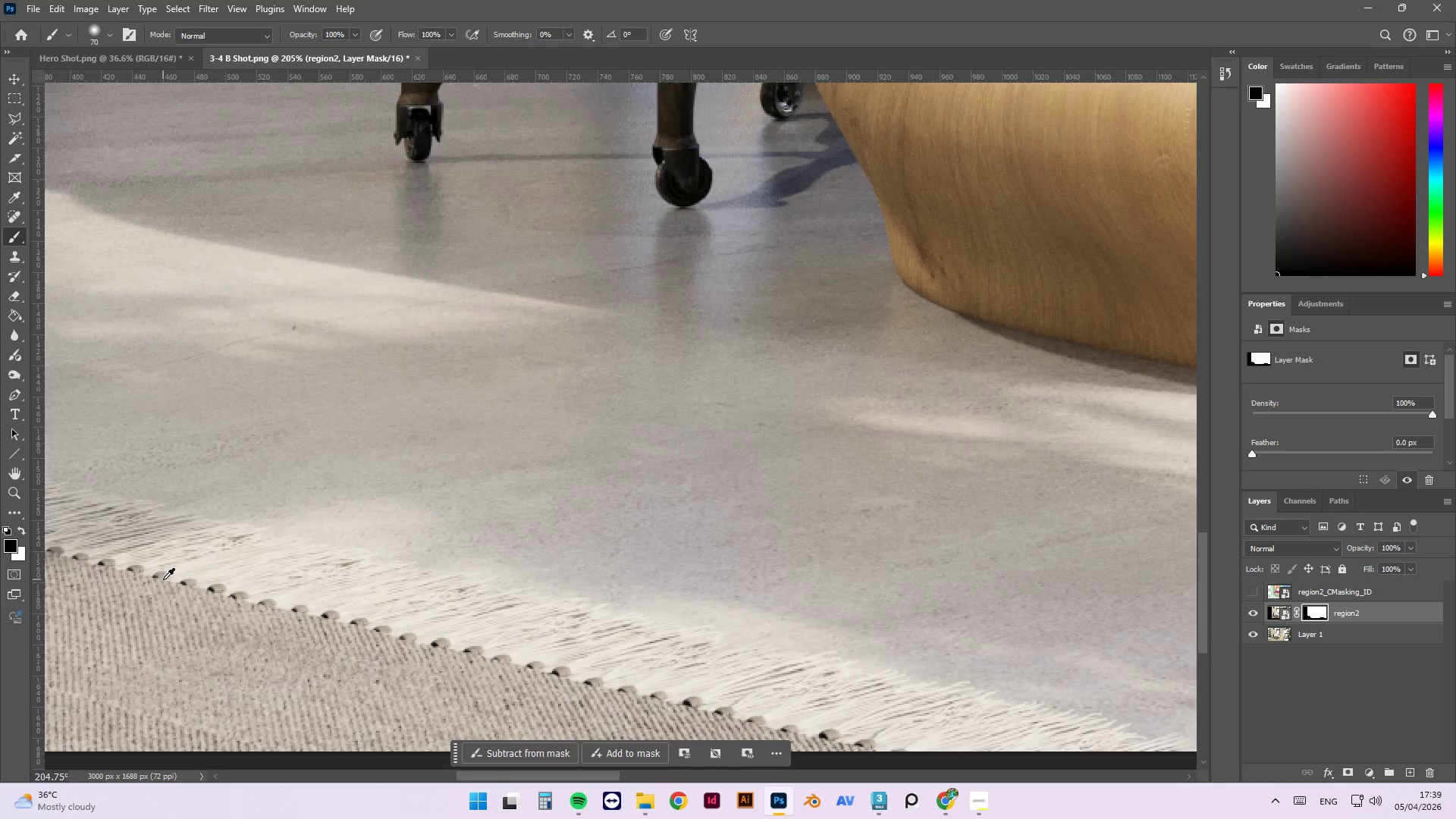 
hold_key(key=AltLeft, duration=0.69)
 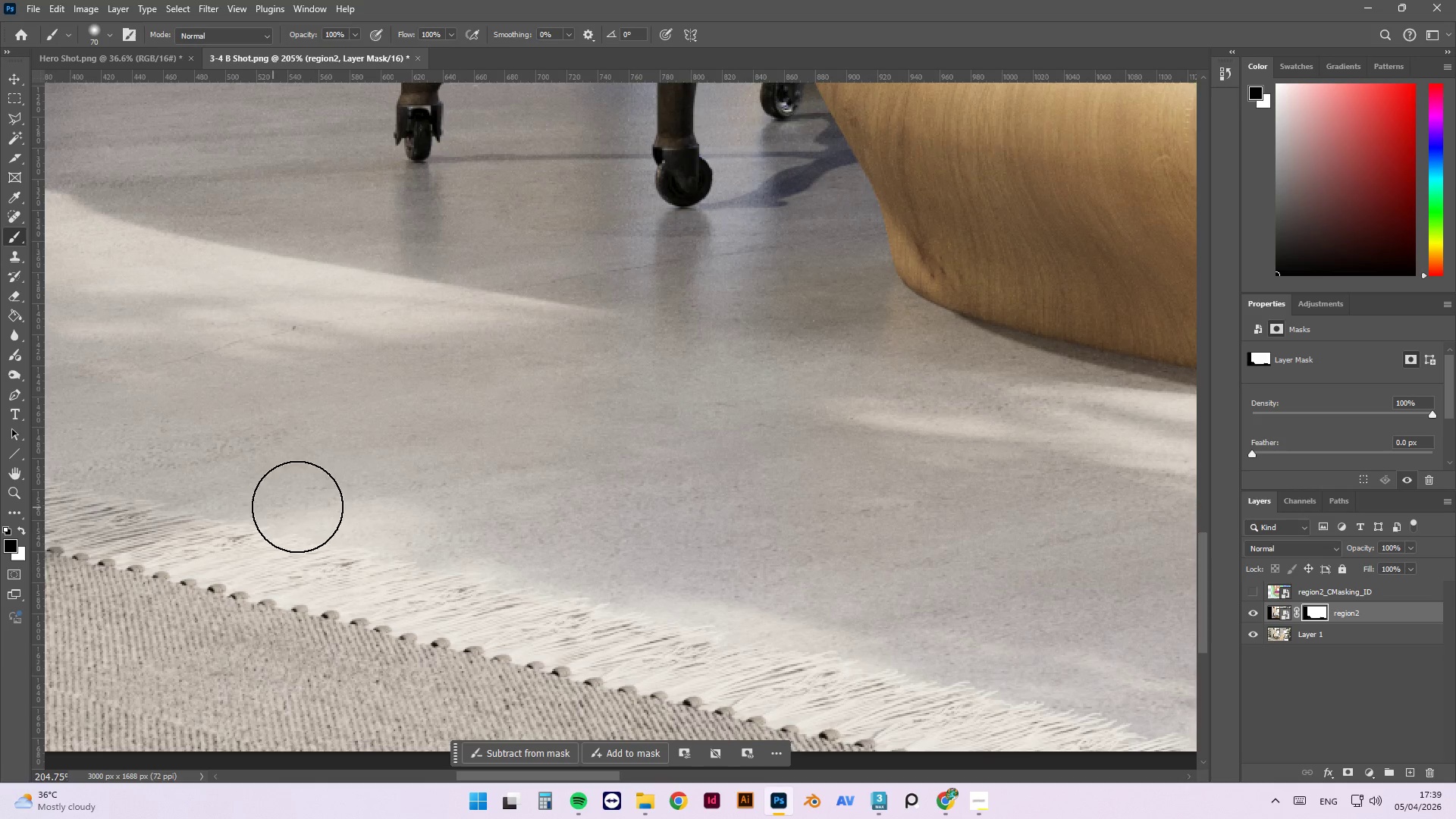 
left_click_drag(start_coordinate=[365, 503], to_coordinate=[910, 487])
 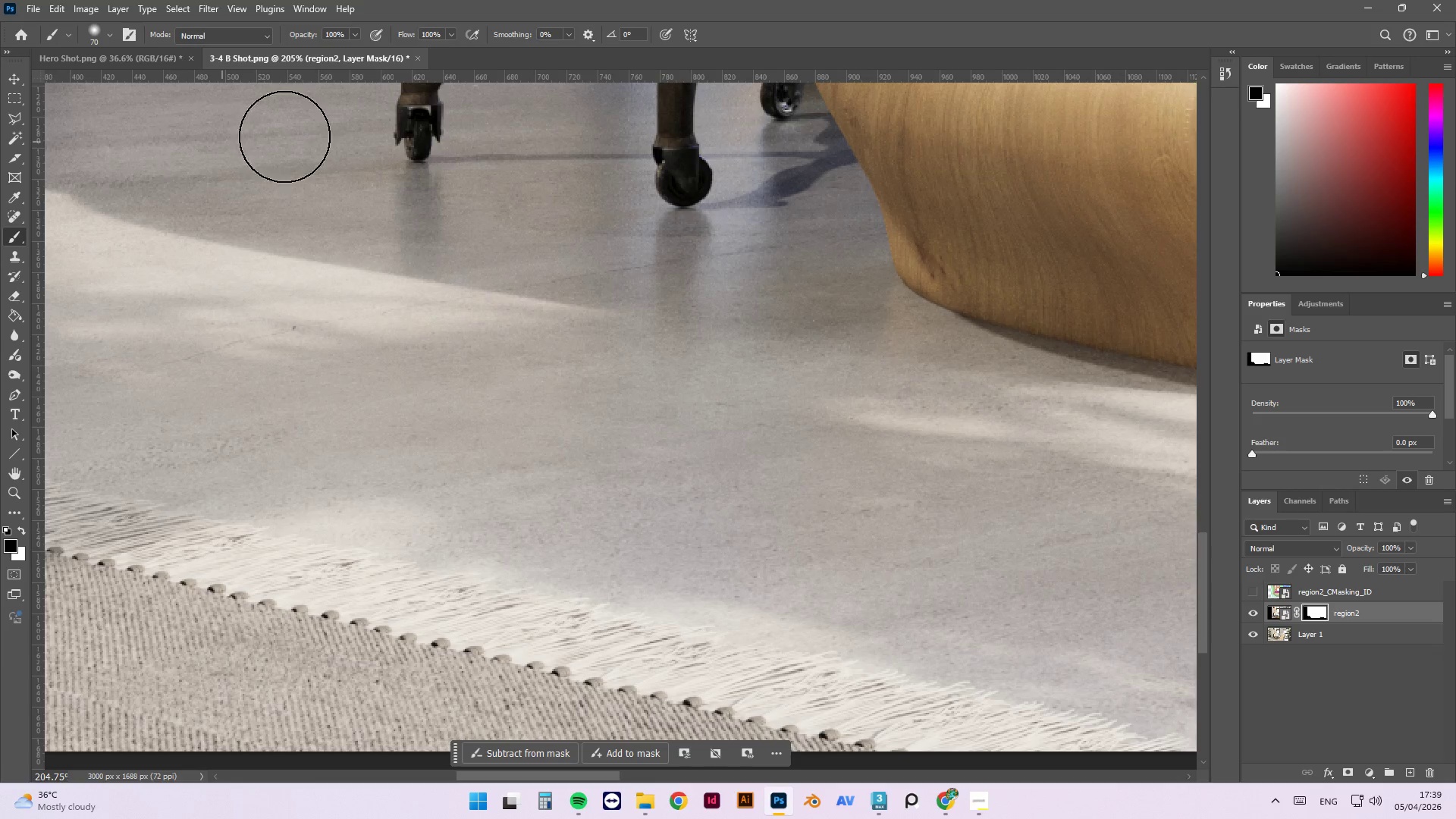 
left_click_drag(start_coordinate=[298, 138], to_coordinate=[249, 554])
 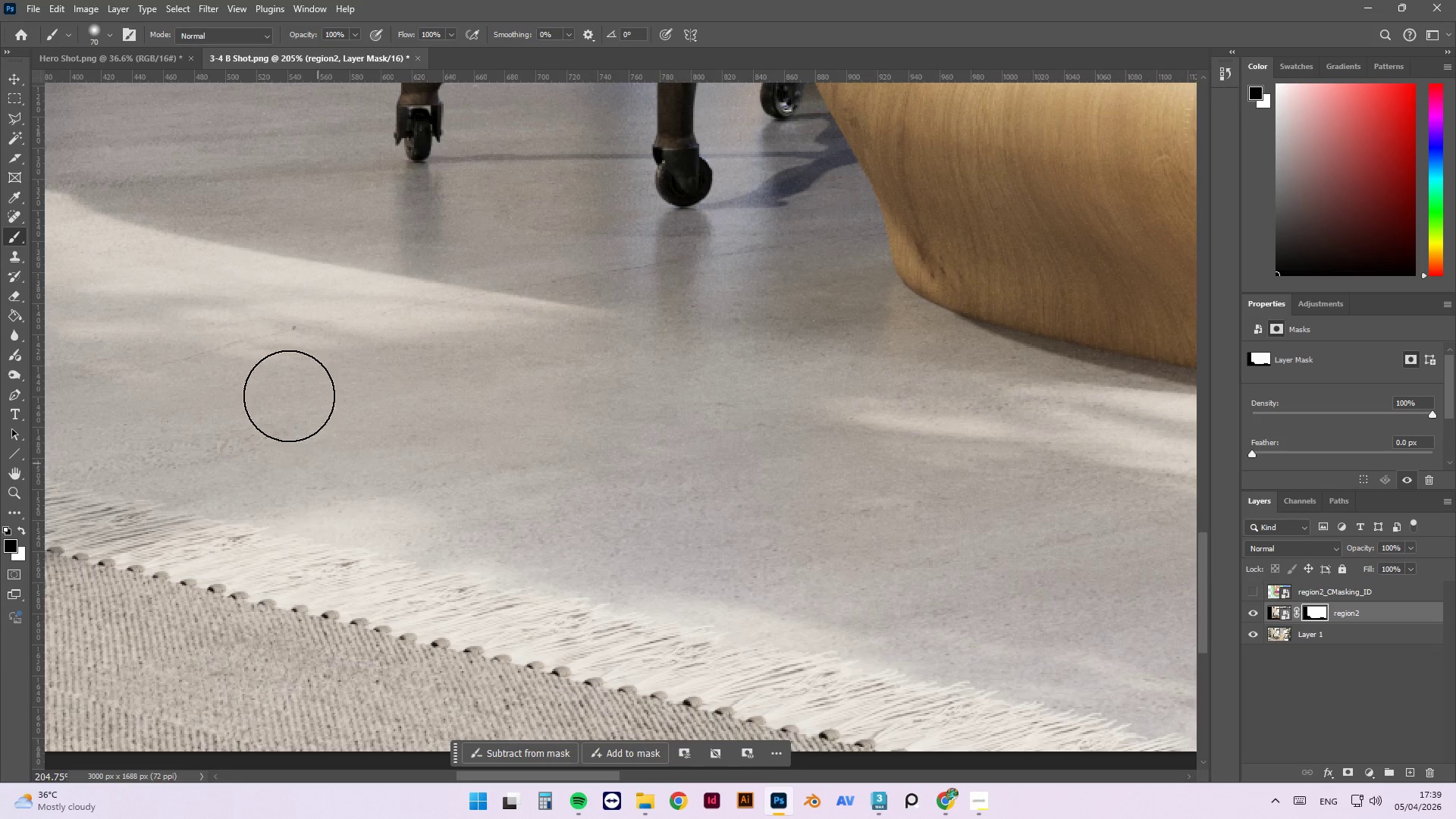 
left_click_drag(start_coordinate=[281, 342], to_coordinate=[301, 531])
 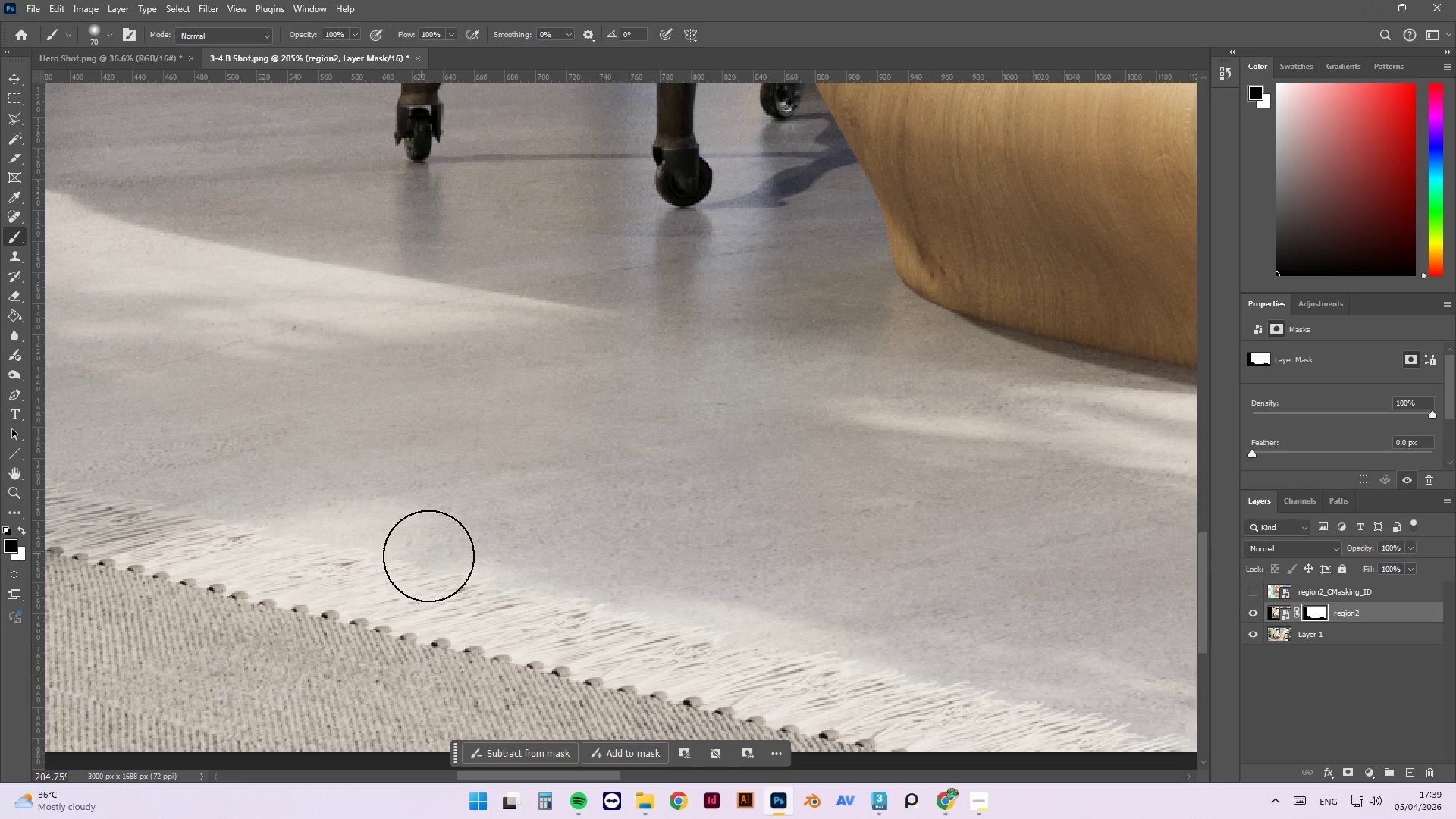 
hold_key(key=AltLeft, duration=0.95)
scroll: coordinate [298, 513], scroll_direction: down, amount: 9.0
 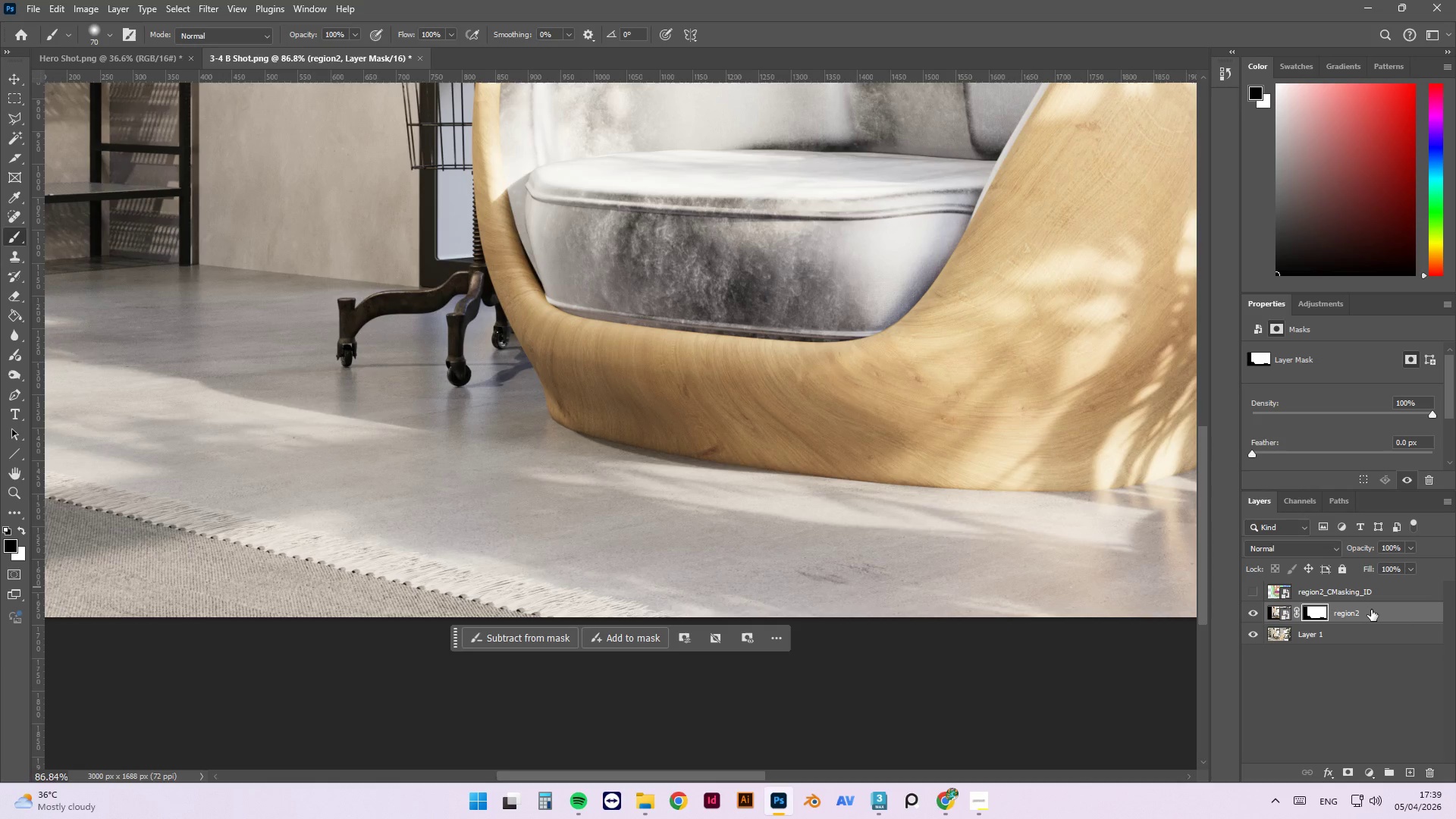 
right_click([1372, 610])
 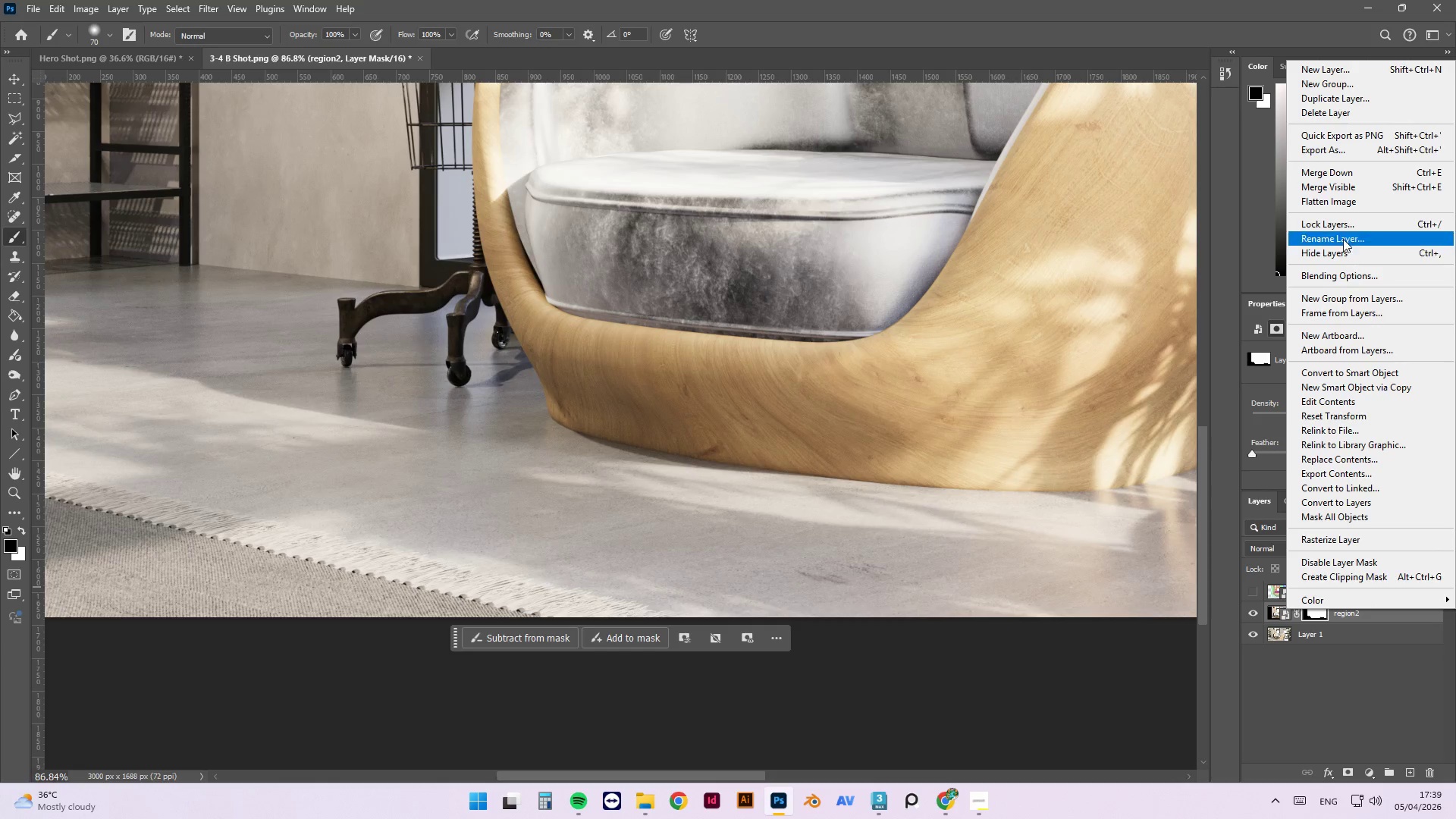 
left_click([1340, 208])
 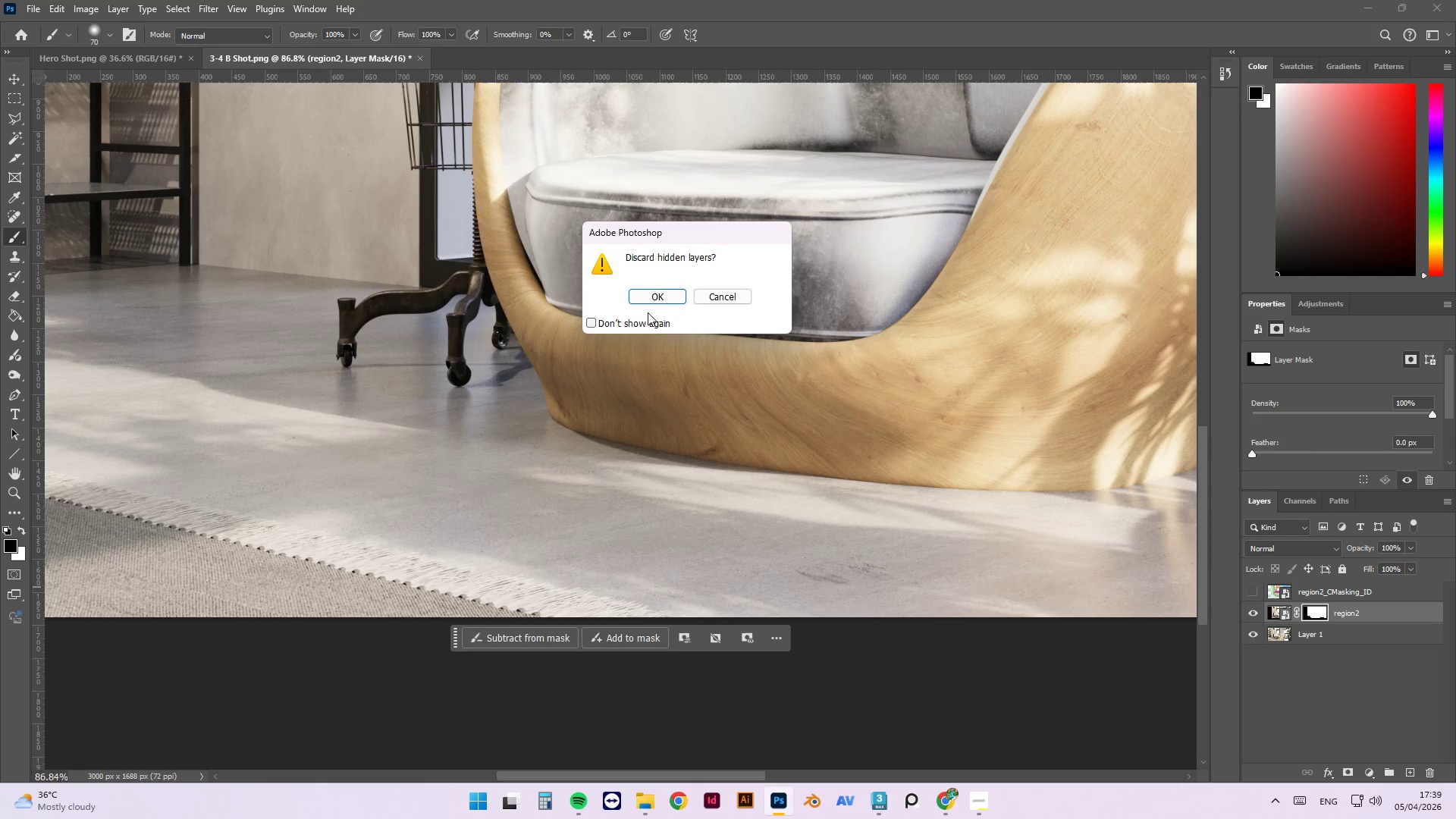 
left_click([662, 293])
 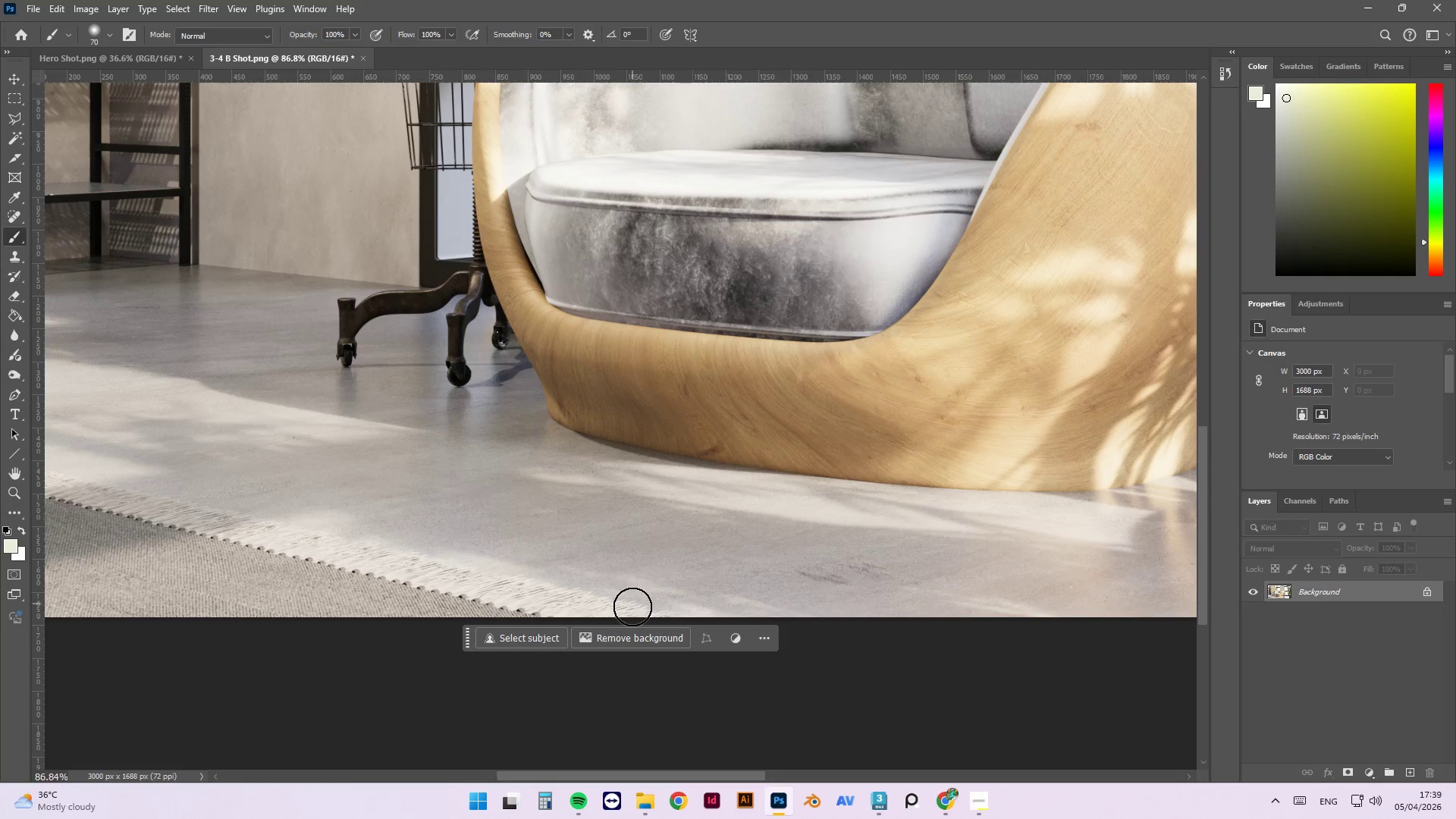 
hold_key(key=AltLeft, duration=1.5)
scroll: coordinate [655, 519], scroll_direction: up, amount: 1.0
 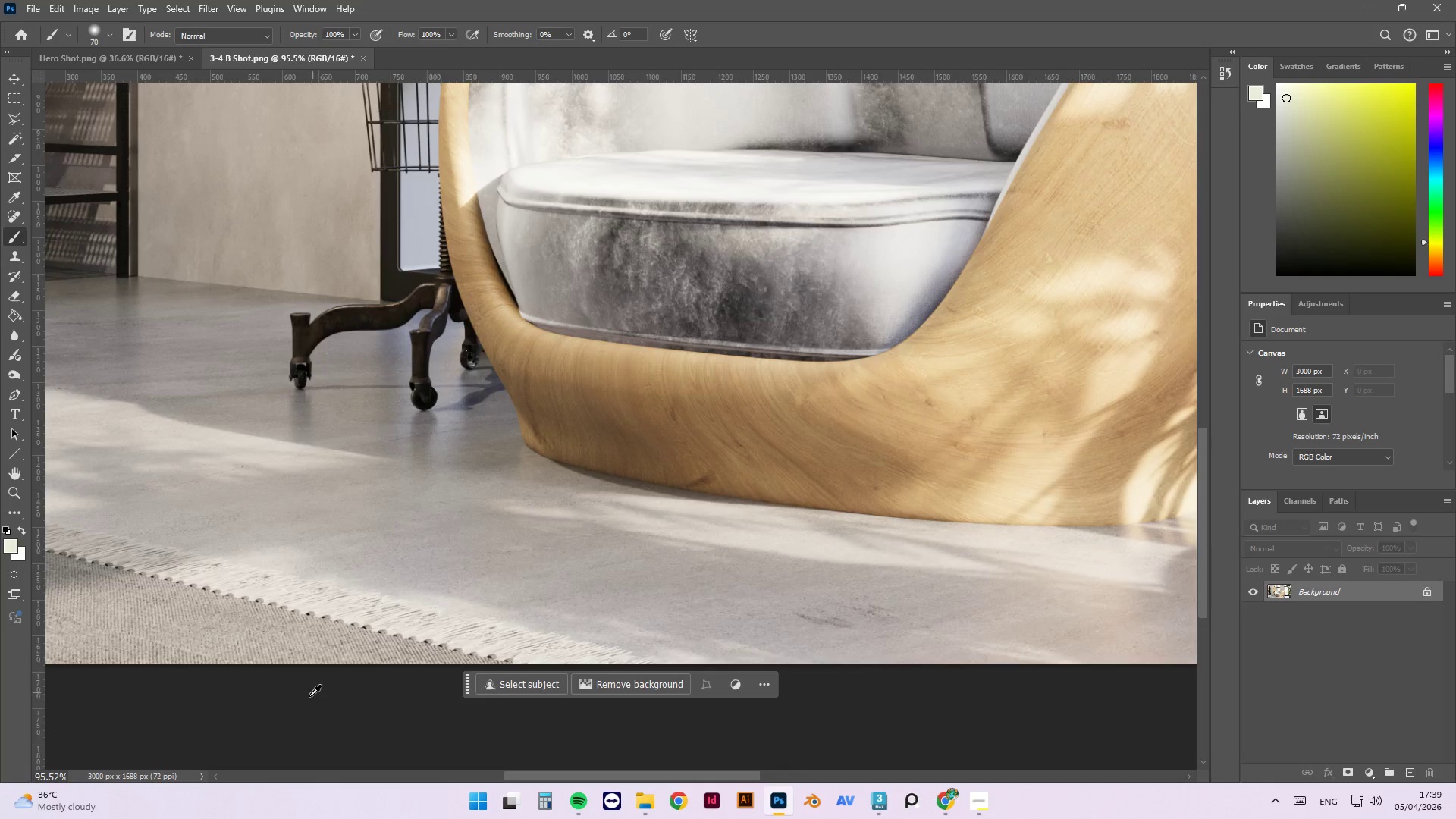 
hold_key(key=AltLeft, duration=0.86)
scroll: coordinate [647, 590], scroll_direction: down, amount: 9.0
 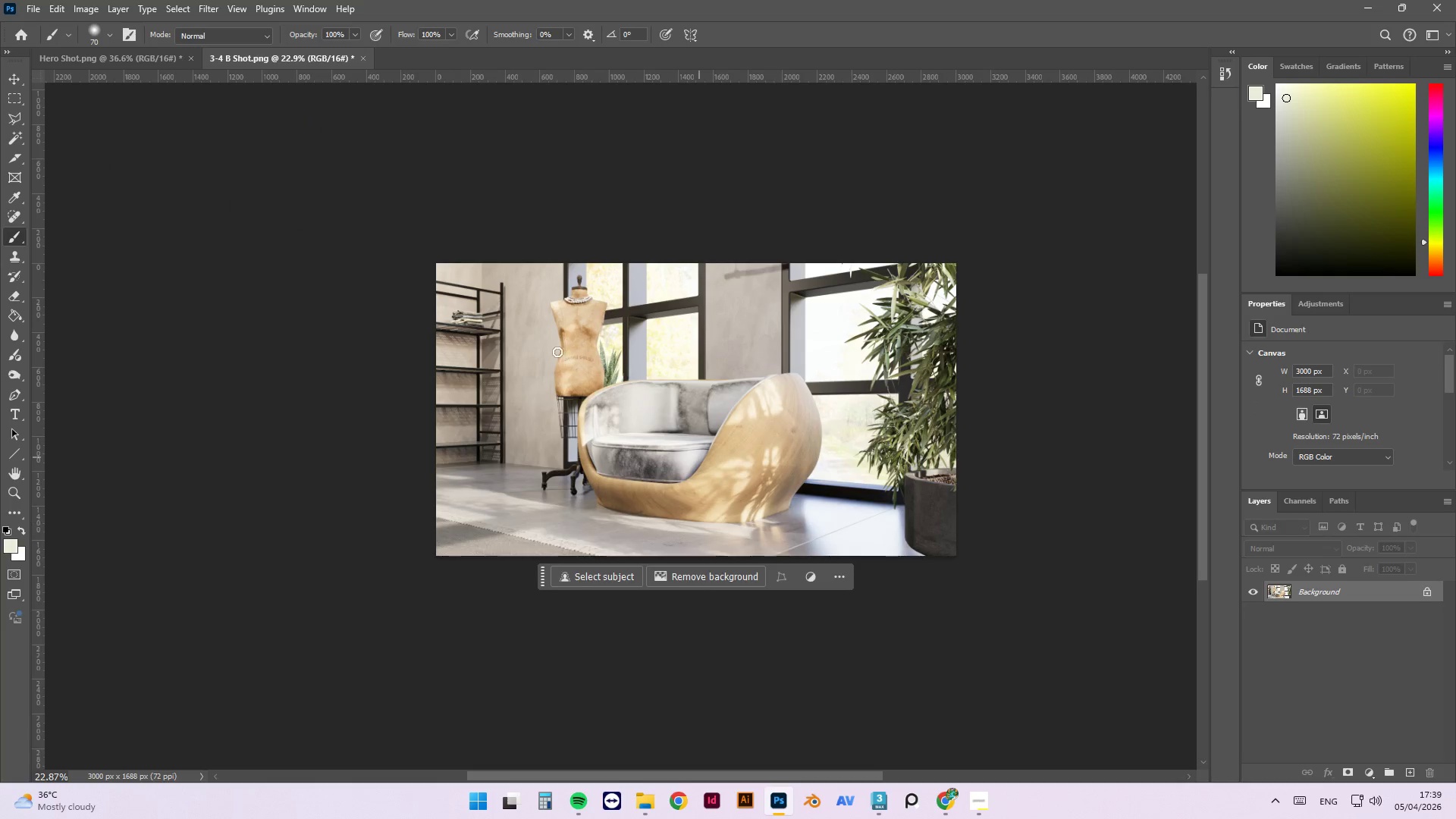 
left_click([20, 8])
 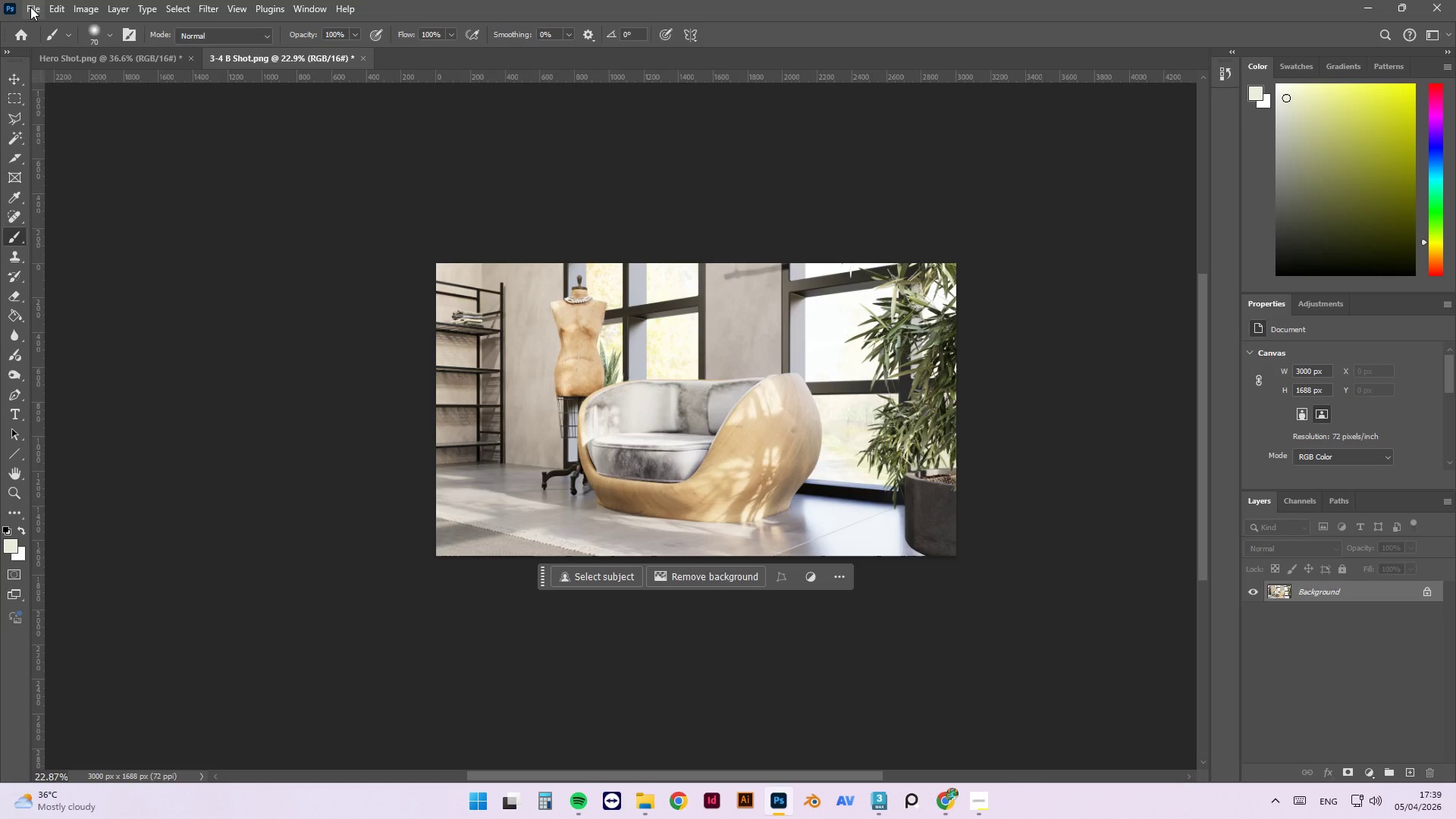 
left_click([30, 7])
 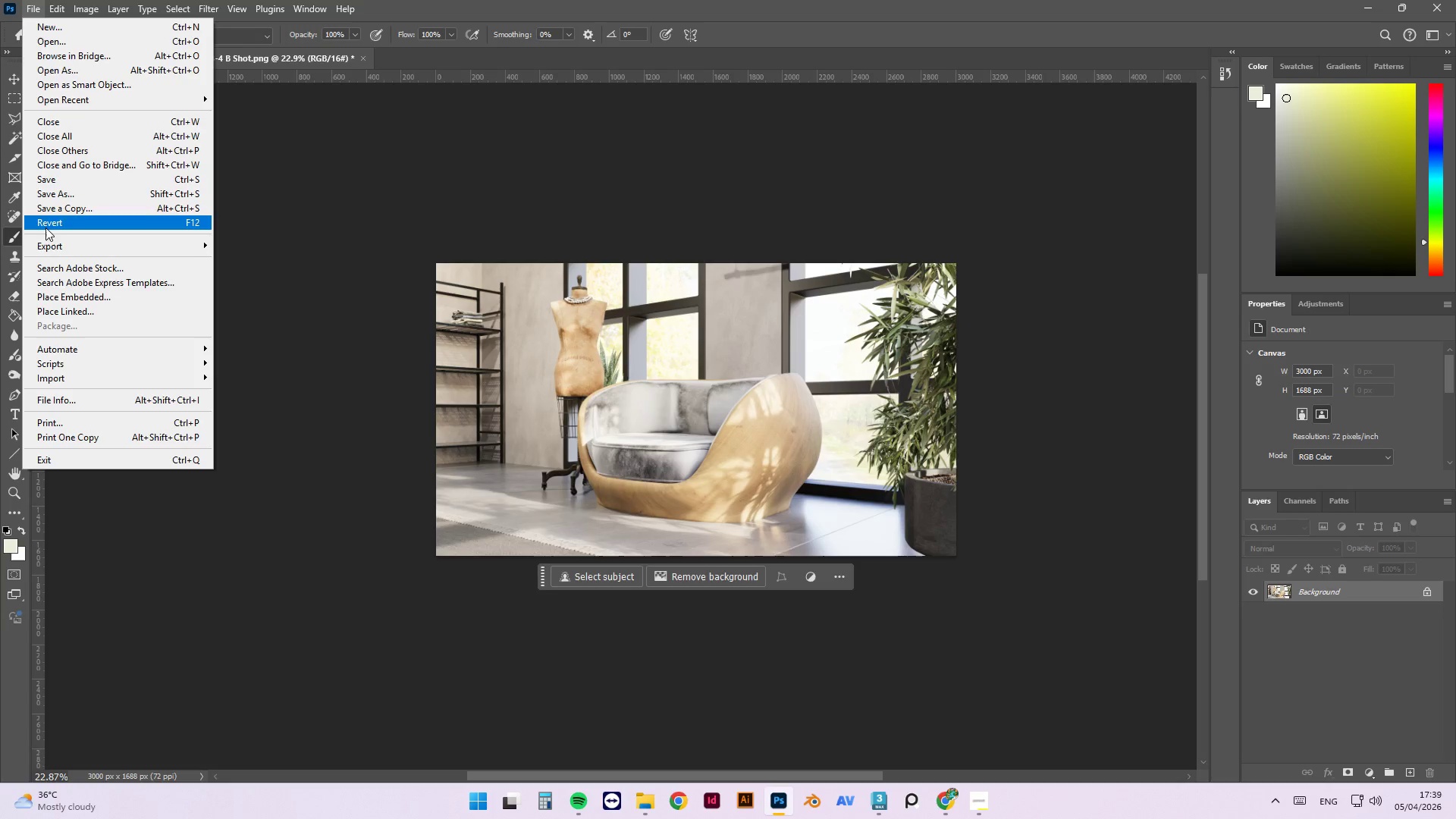 
left_click([55, 243])
 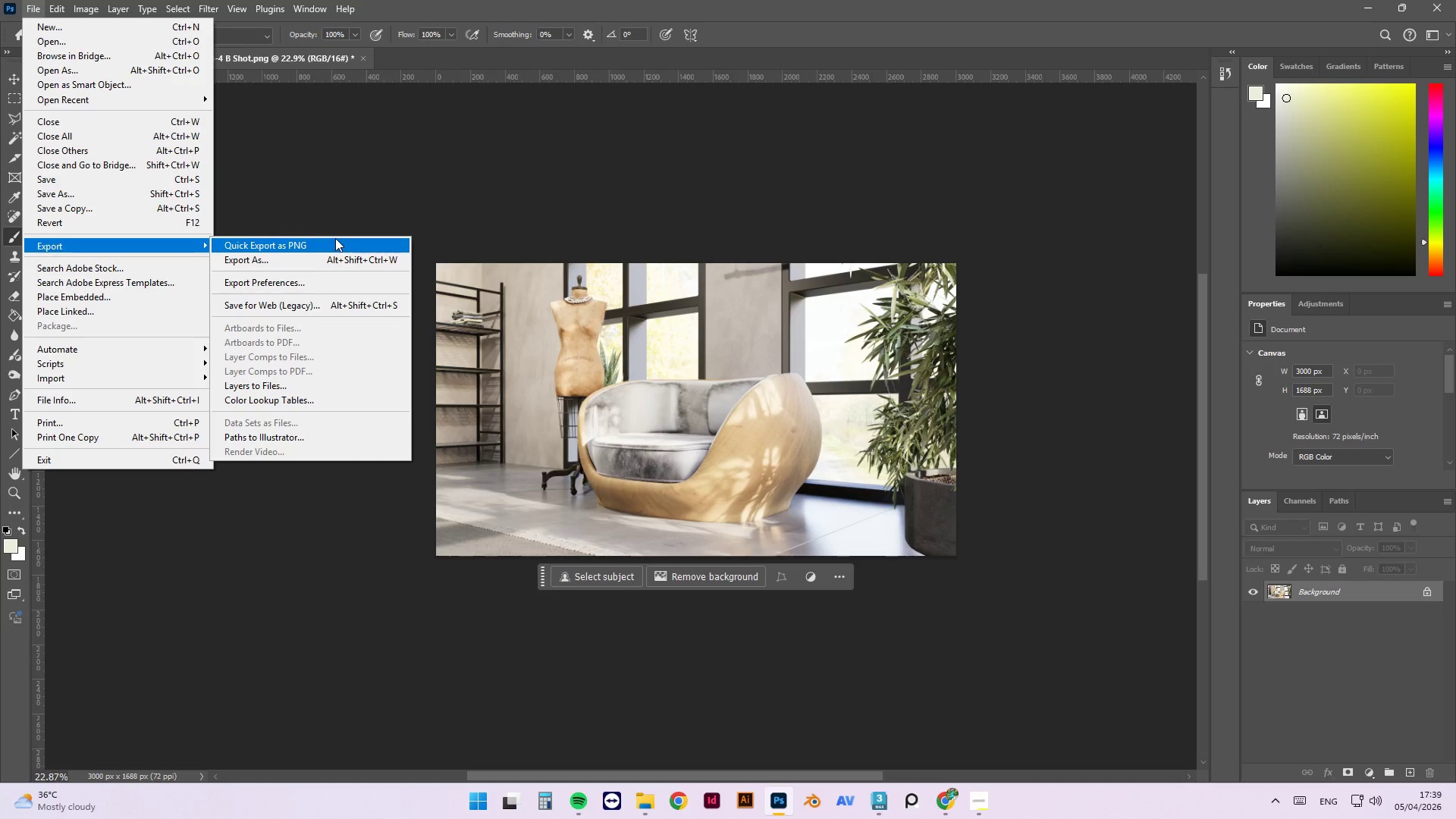 
left_click([334, 238])
 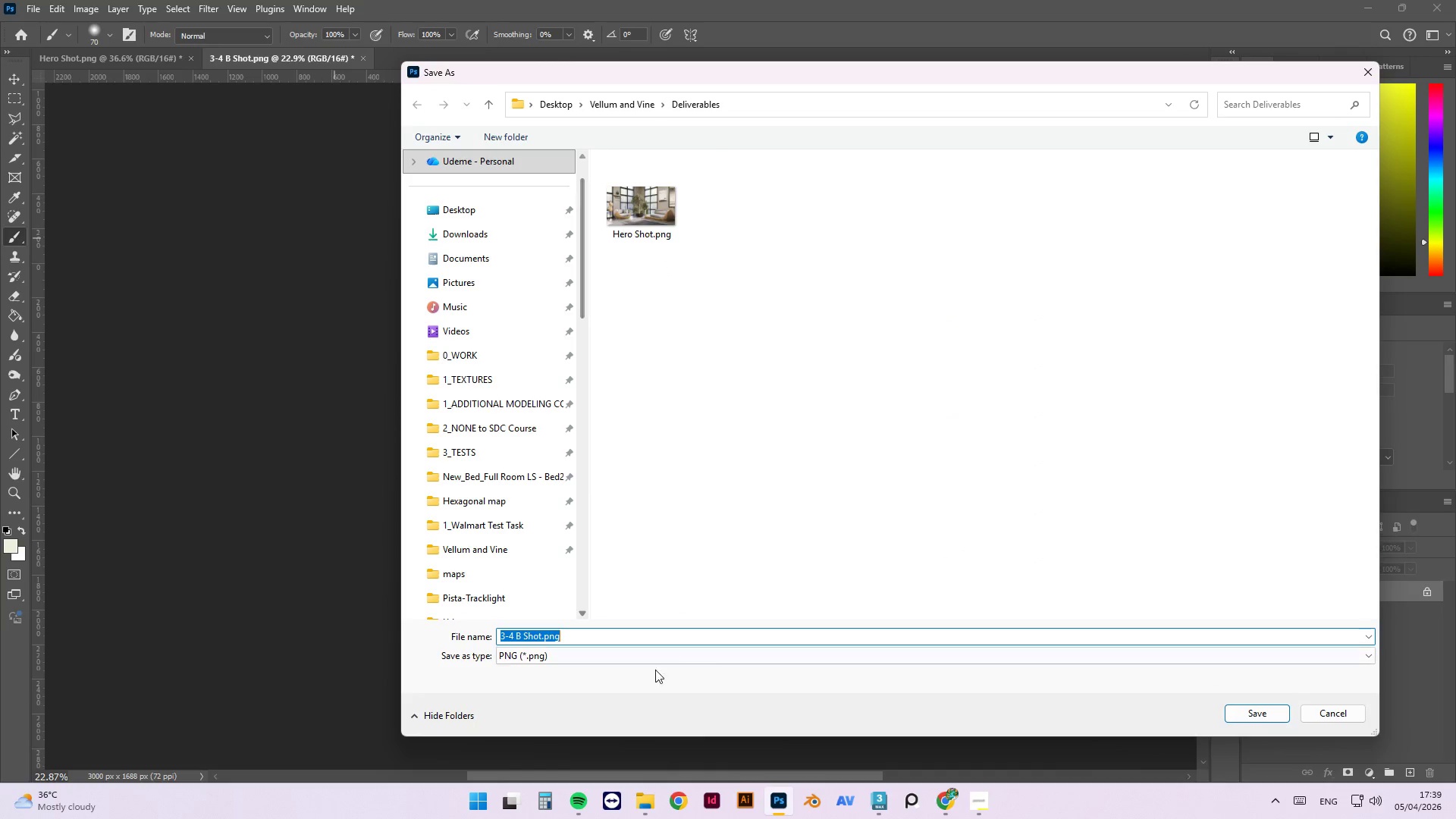 
left_click([524, 636])
 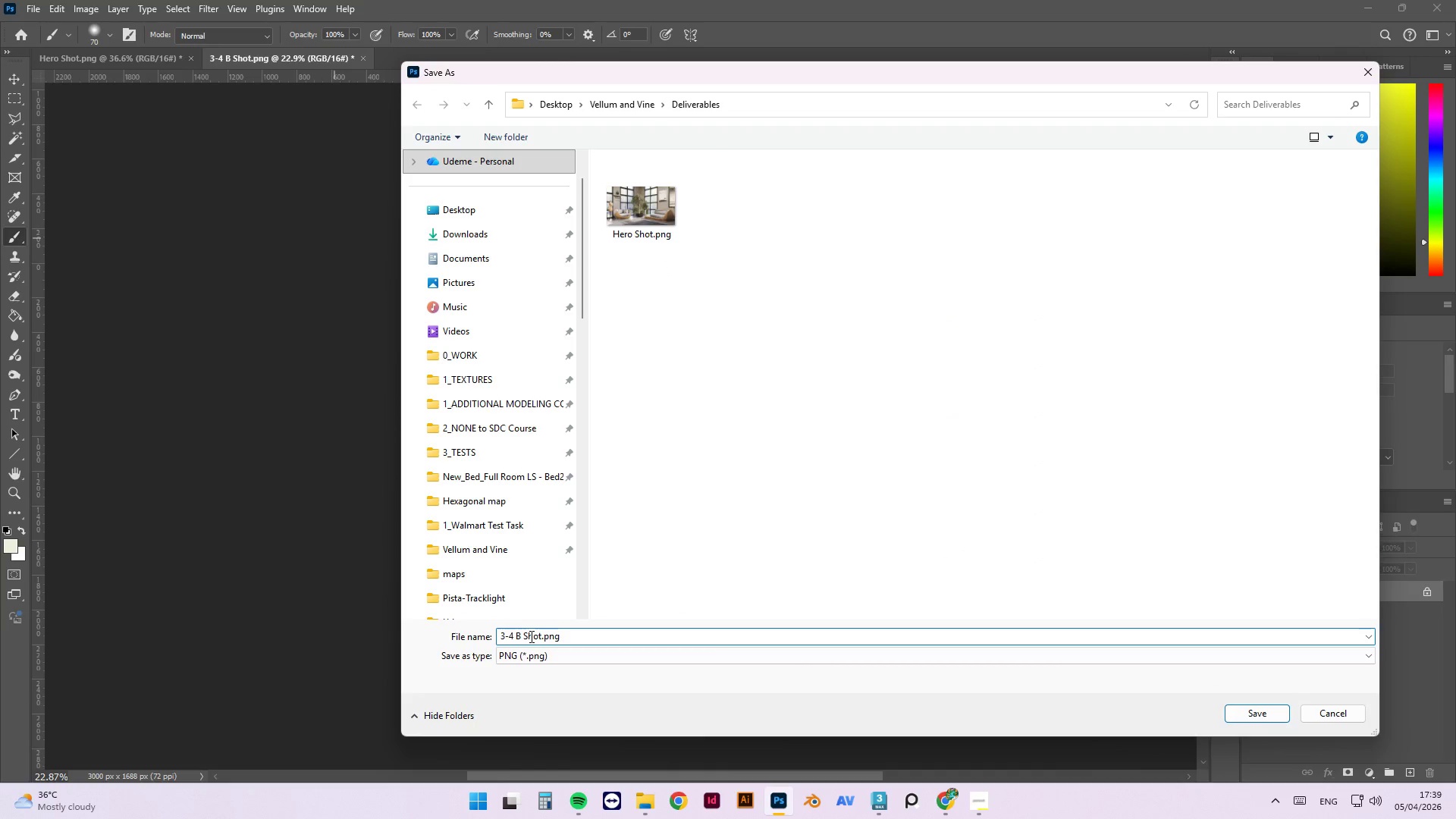 
key(Backspace)
 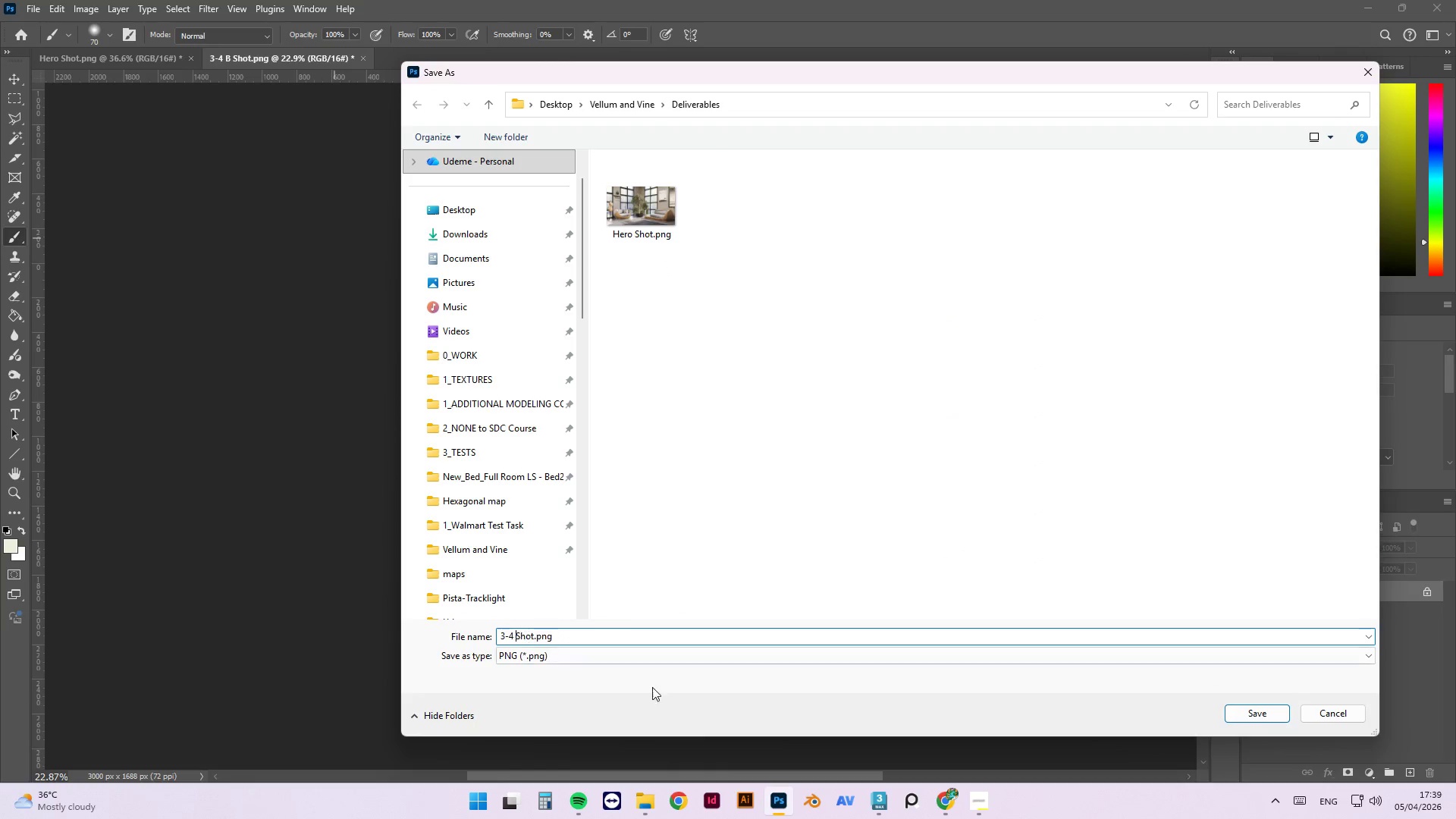 
key(Backspace)
 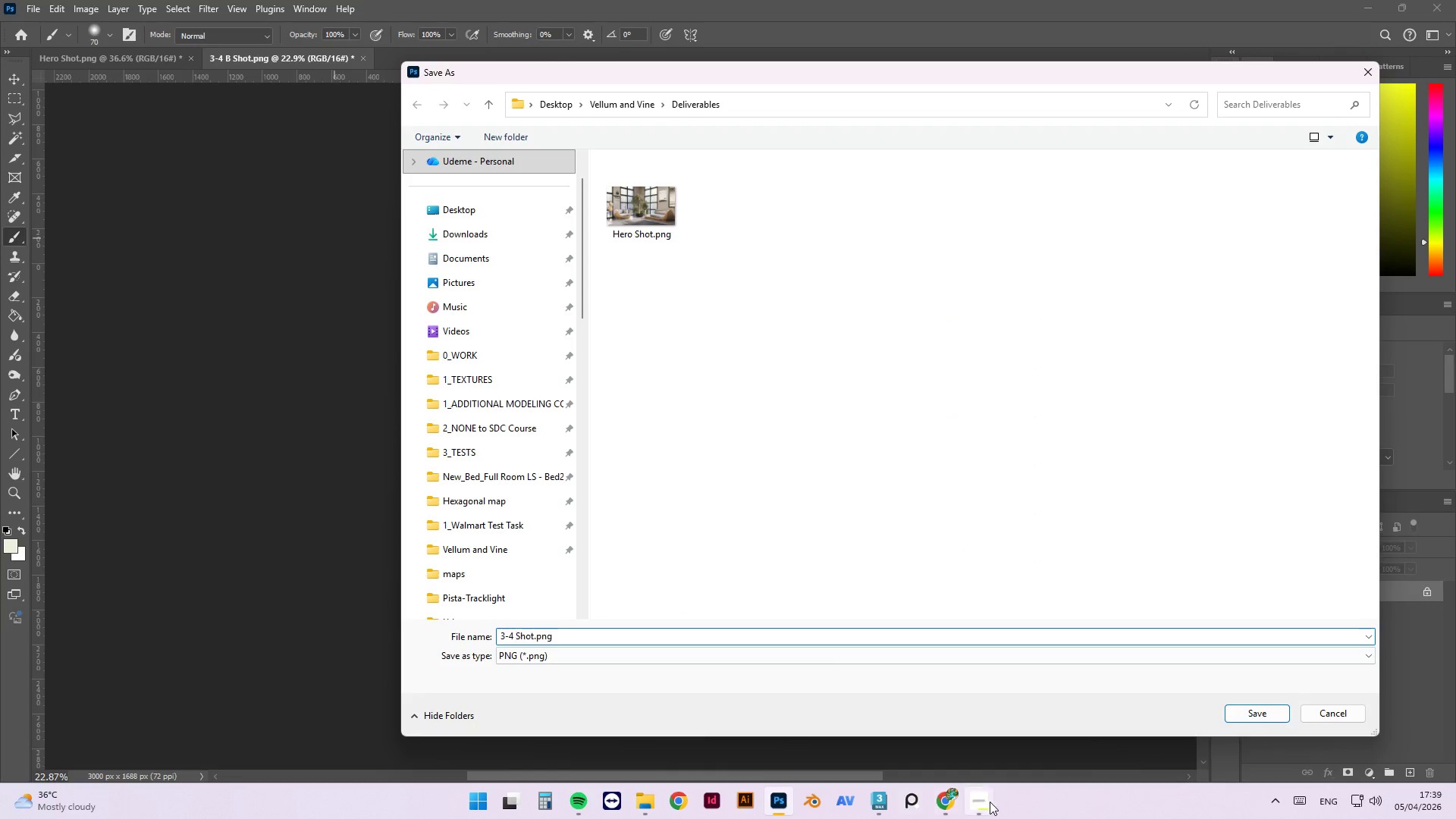 
left_click([992, 802])